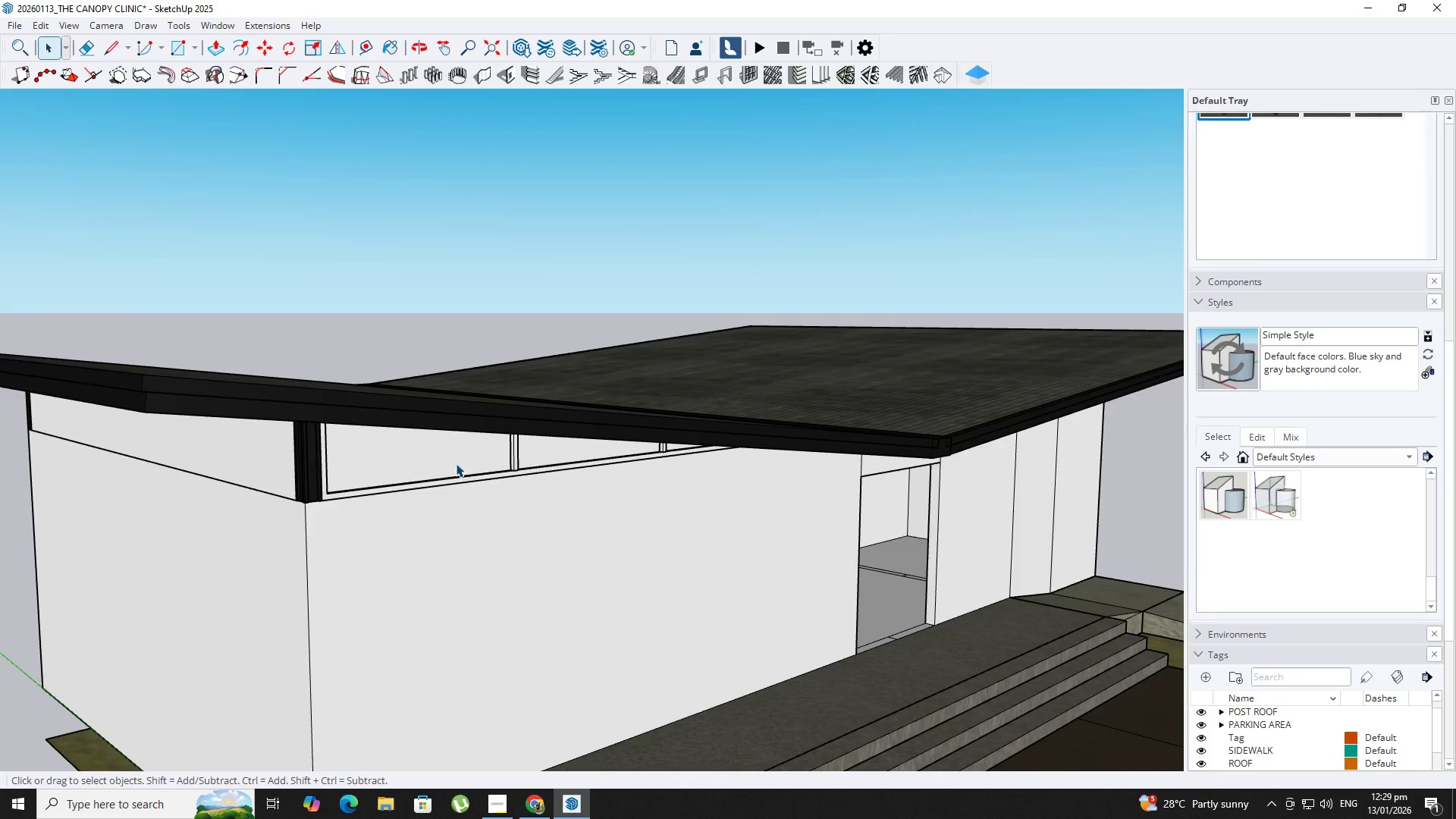 
scroll: coordinate [560, 414], scroll_direction: down, amount: 20.0
 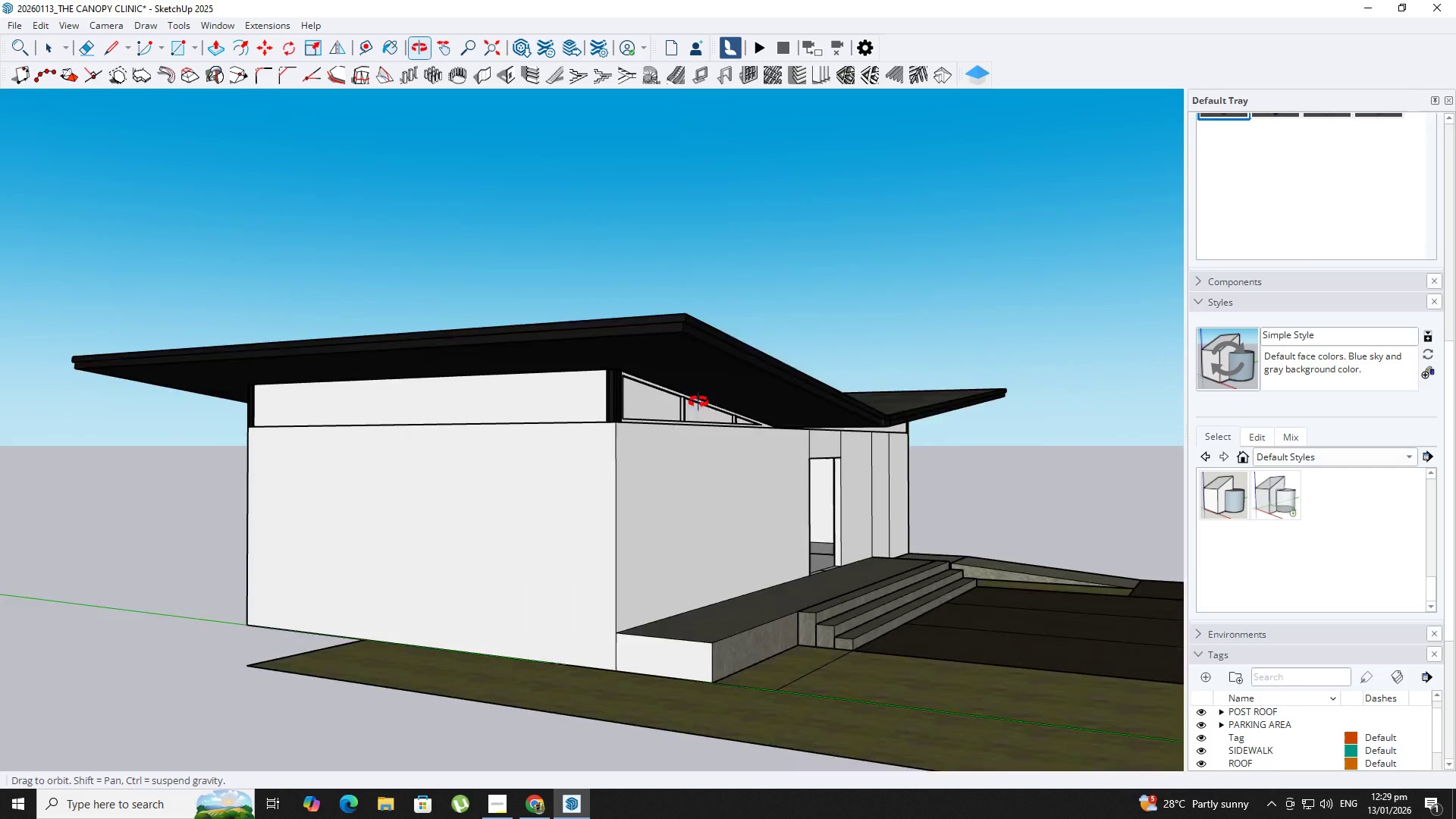 
key(B)
 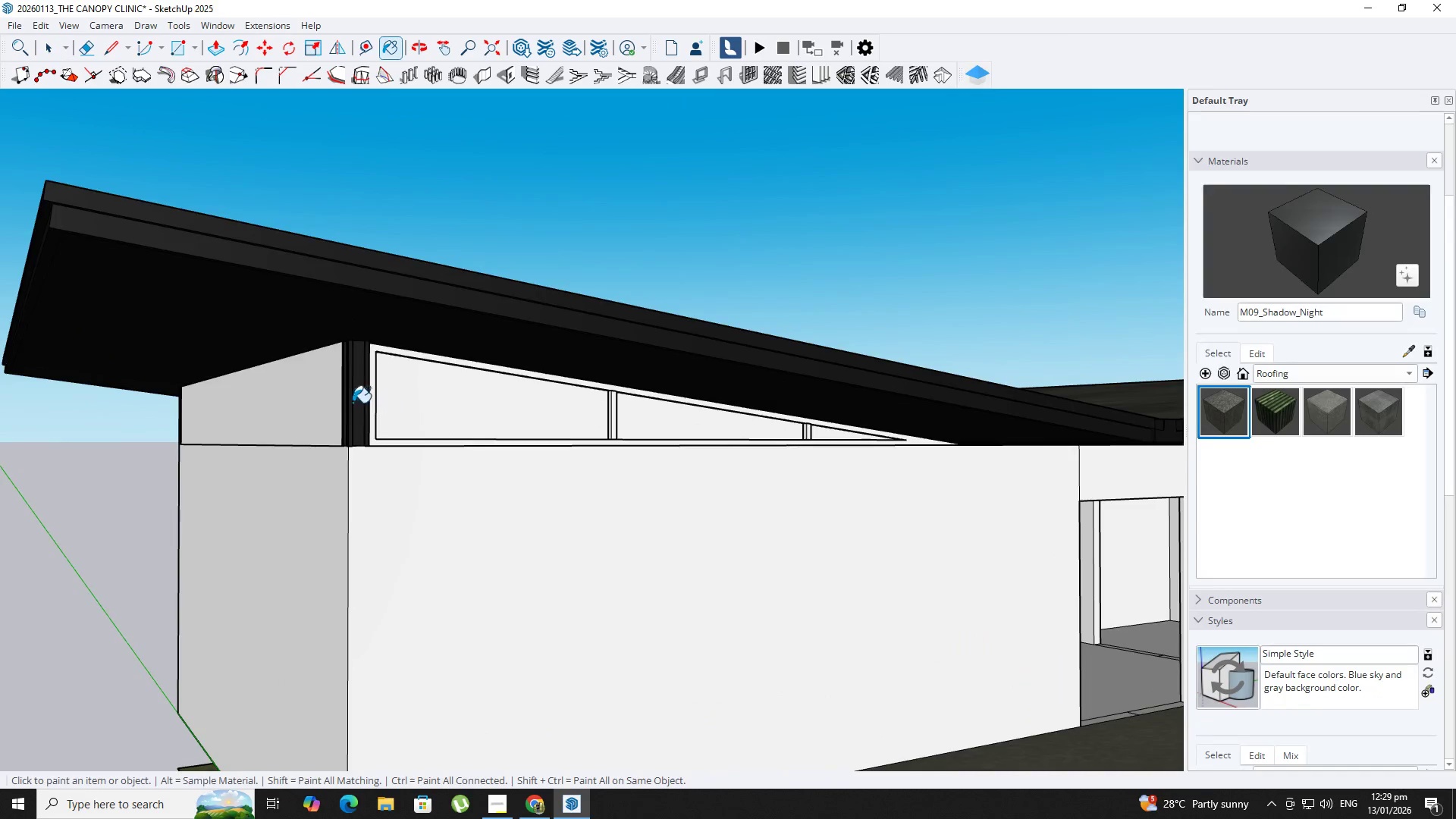 
hold_key(key=AltLeft, duration=0.33)
 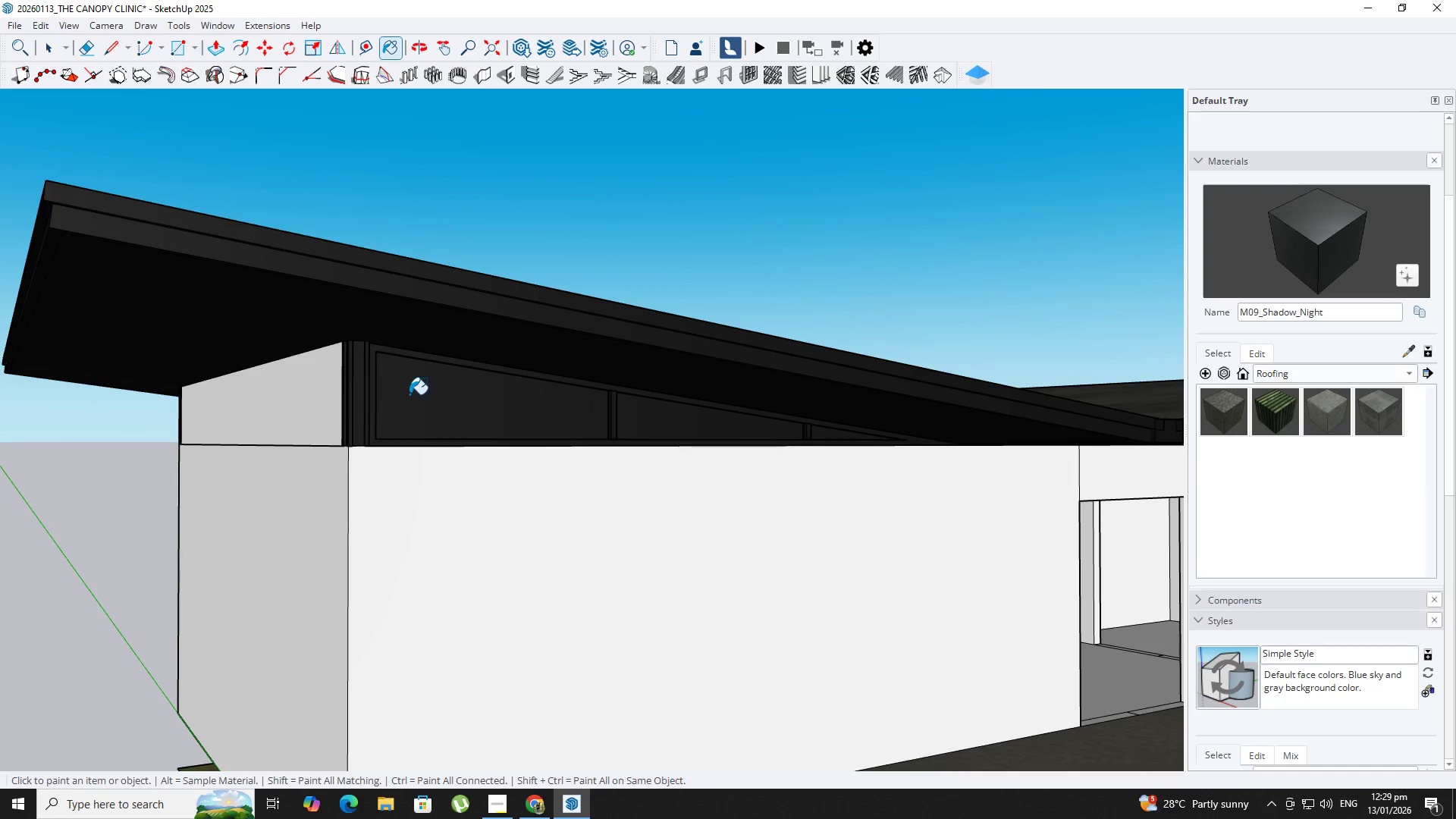 
scroll: coordinate [399, 416], scroll_direction: up, amount: 7.0
 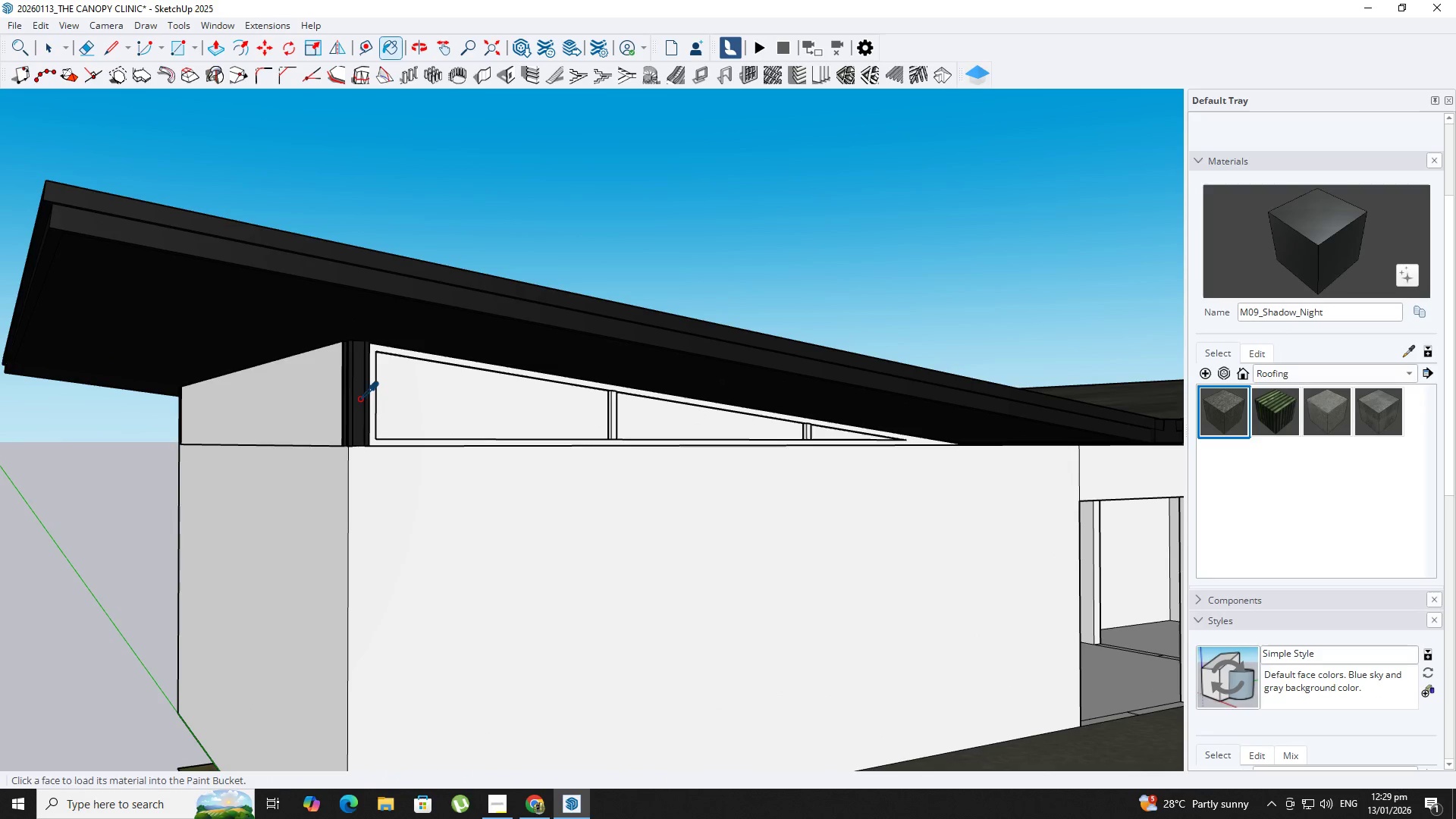 
left_click([359, 399])
 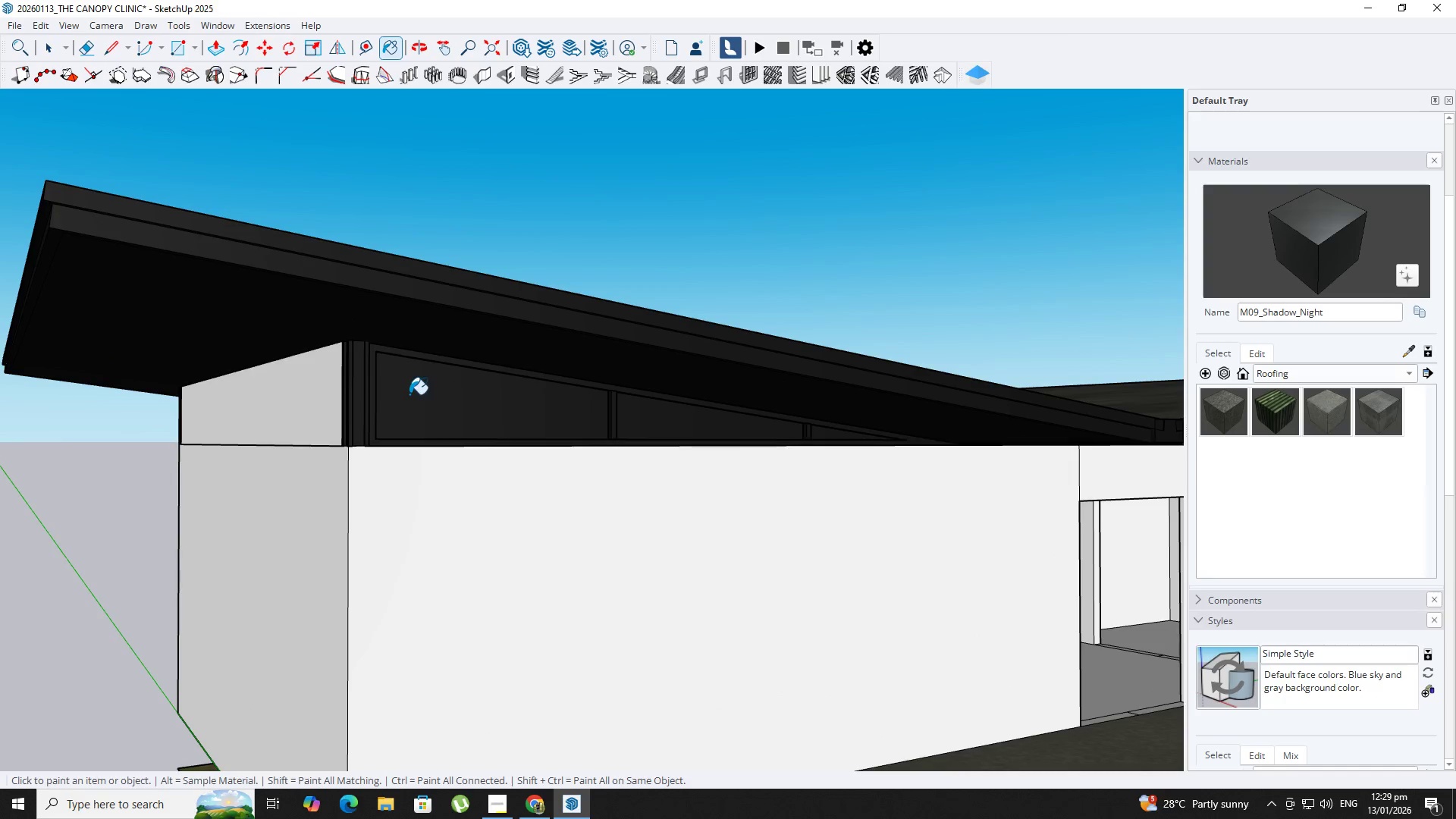 
scroll: coordinate [461, 432], scroll_direction: down, amount: 6.0
 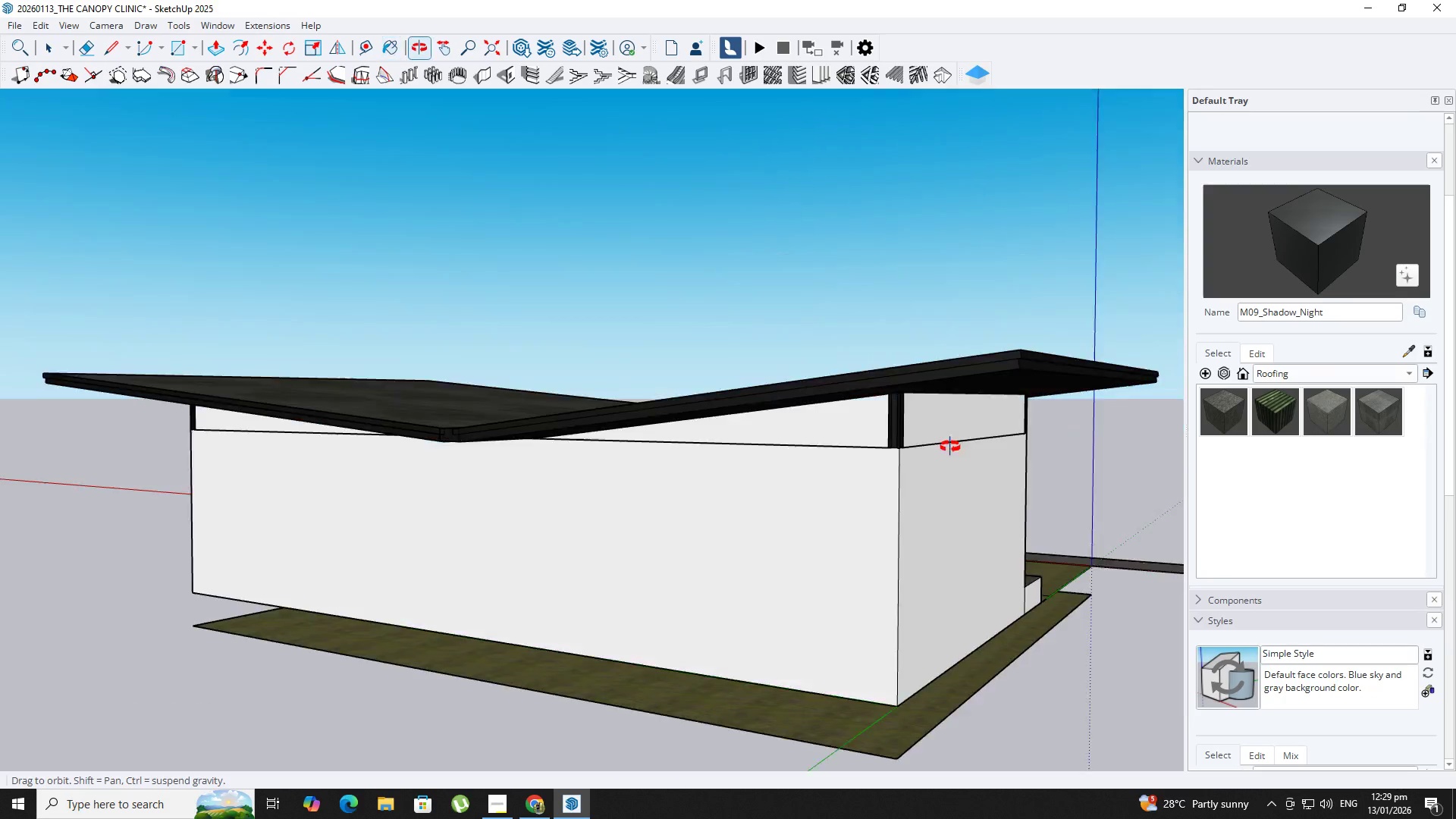 
key(Space)
 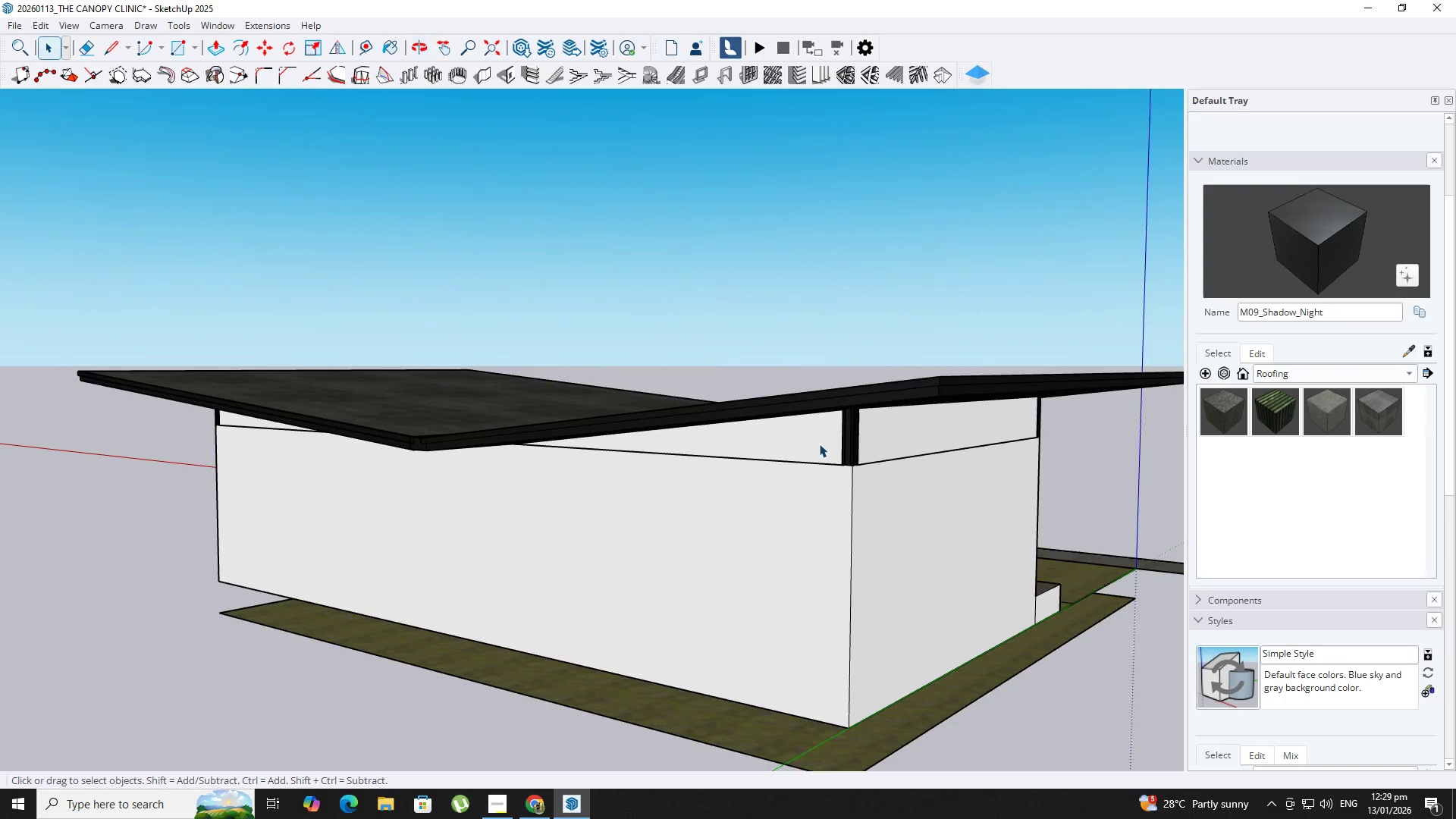 
left_click([819, 444])
 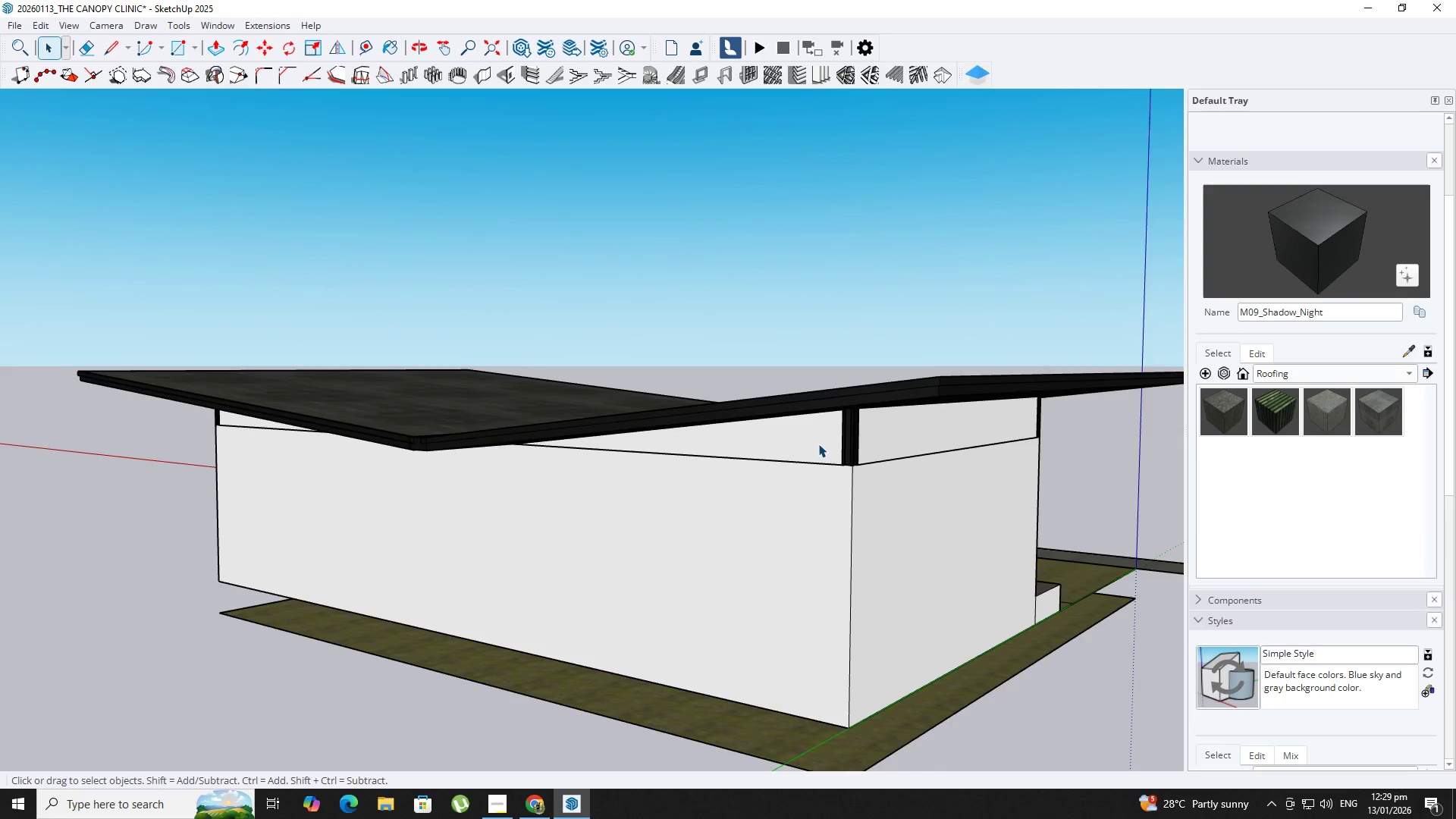 
scroll: coordinate [817, 444], scroll_direction: up, amount: 1.0
 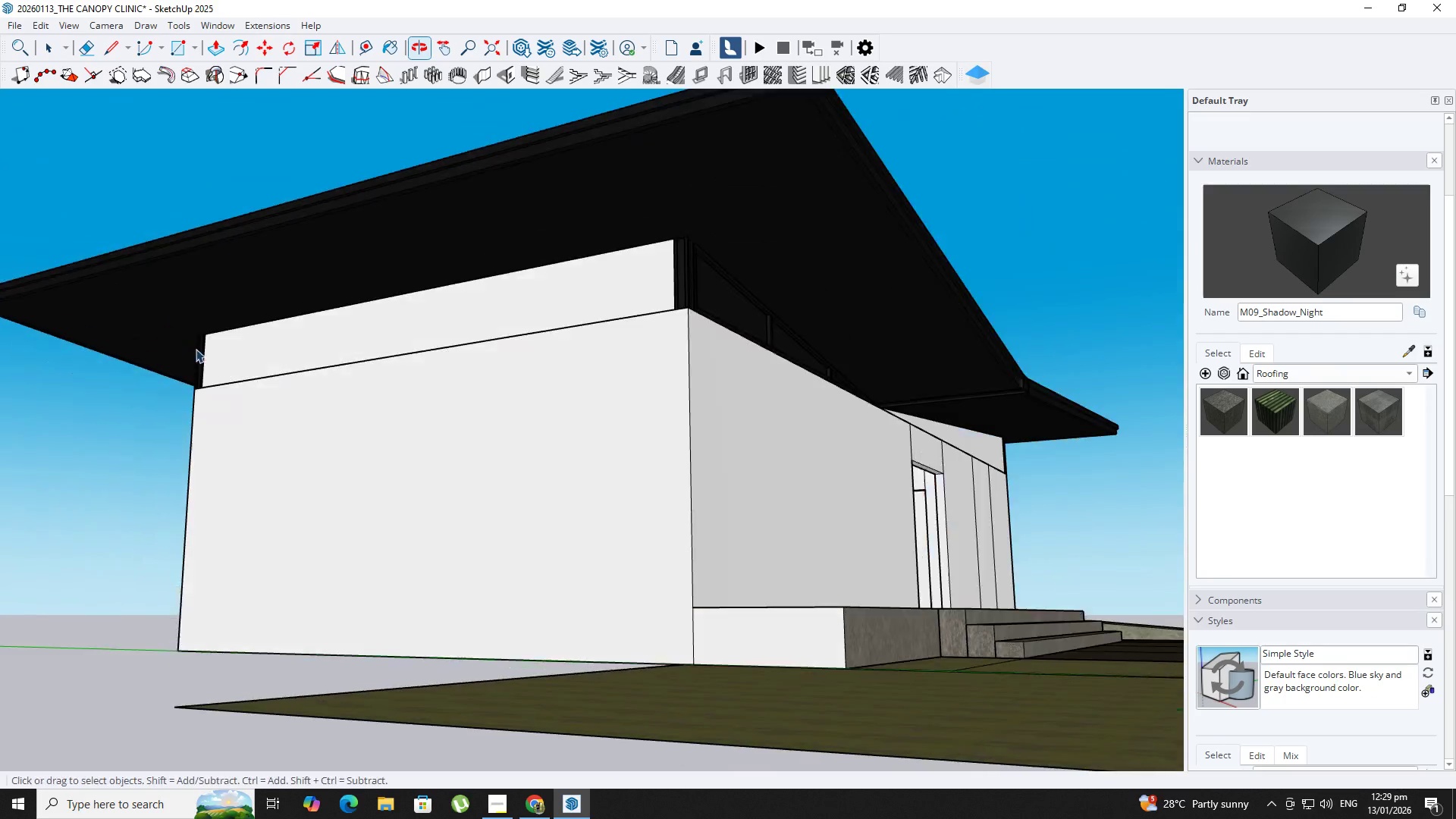 
key(Delete)
 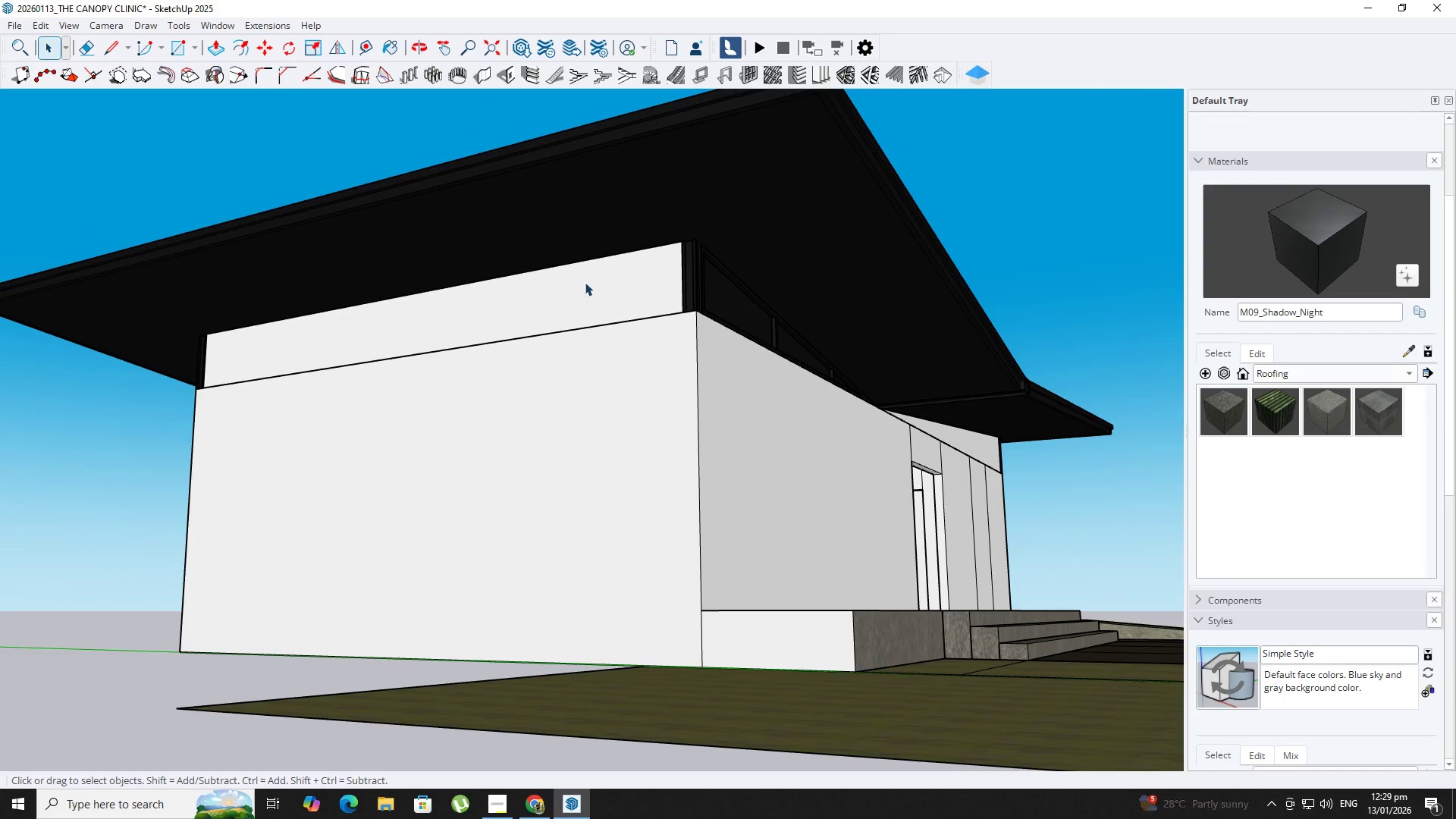 
scroll: coordinate [609, 291], scroll_direction: up, amount: 1.0
 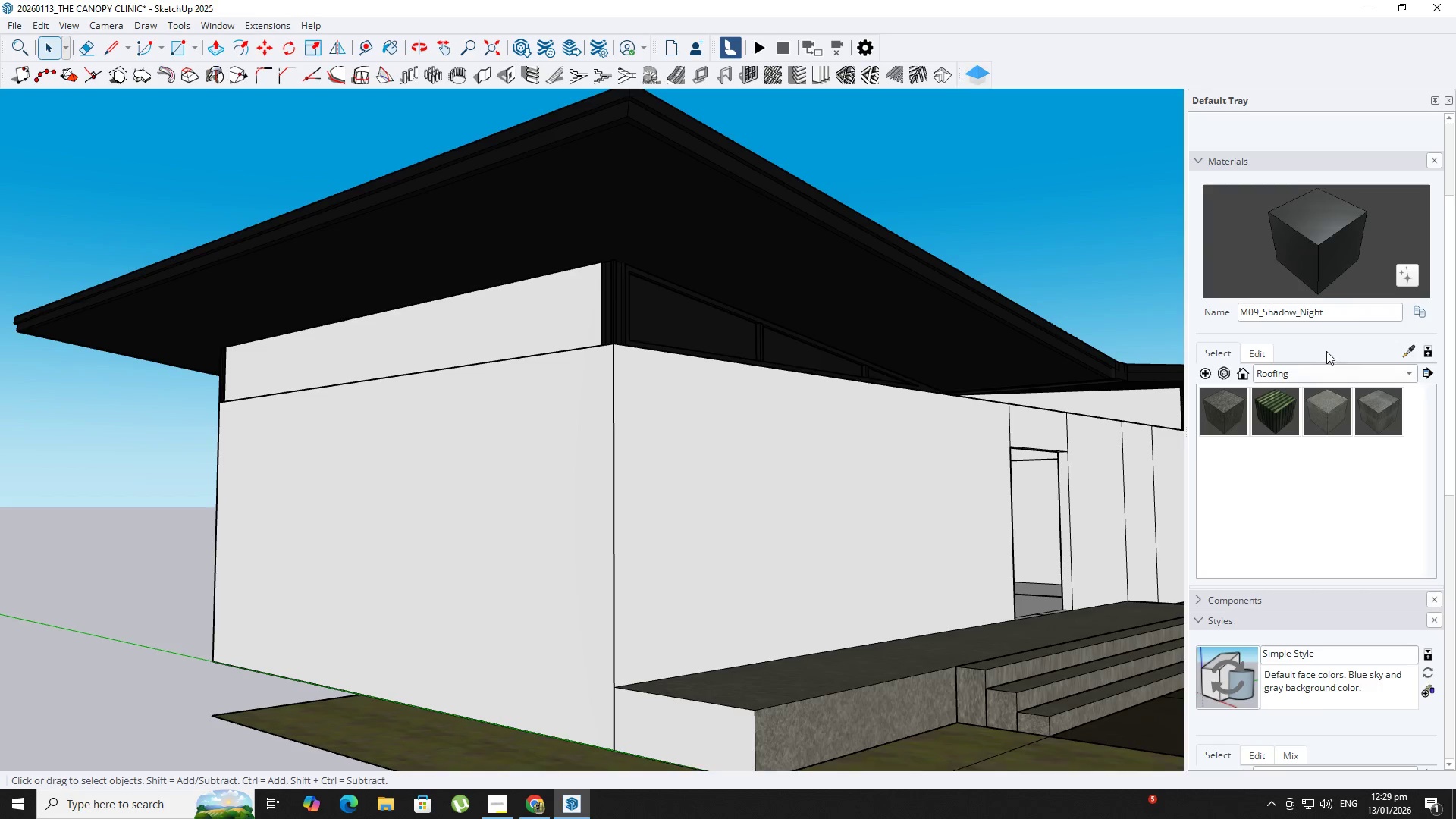 
left_click([1294, 373])
 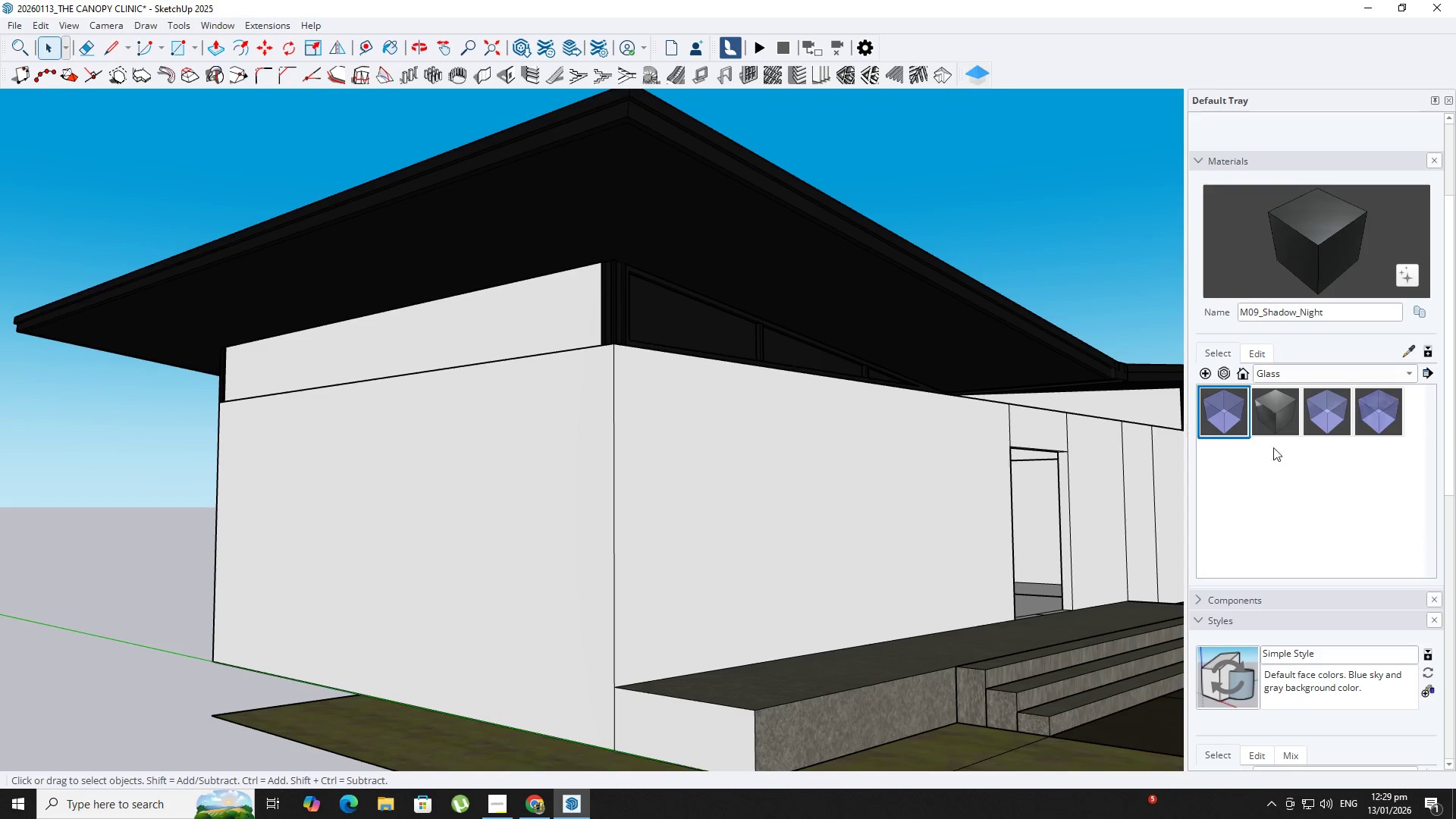 
key(Space)
 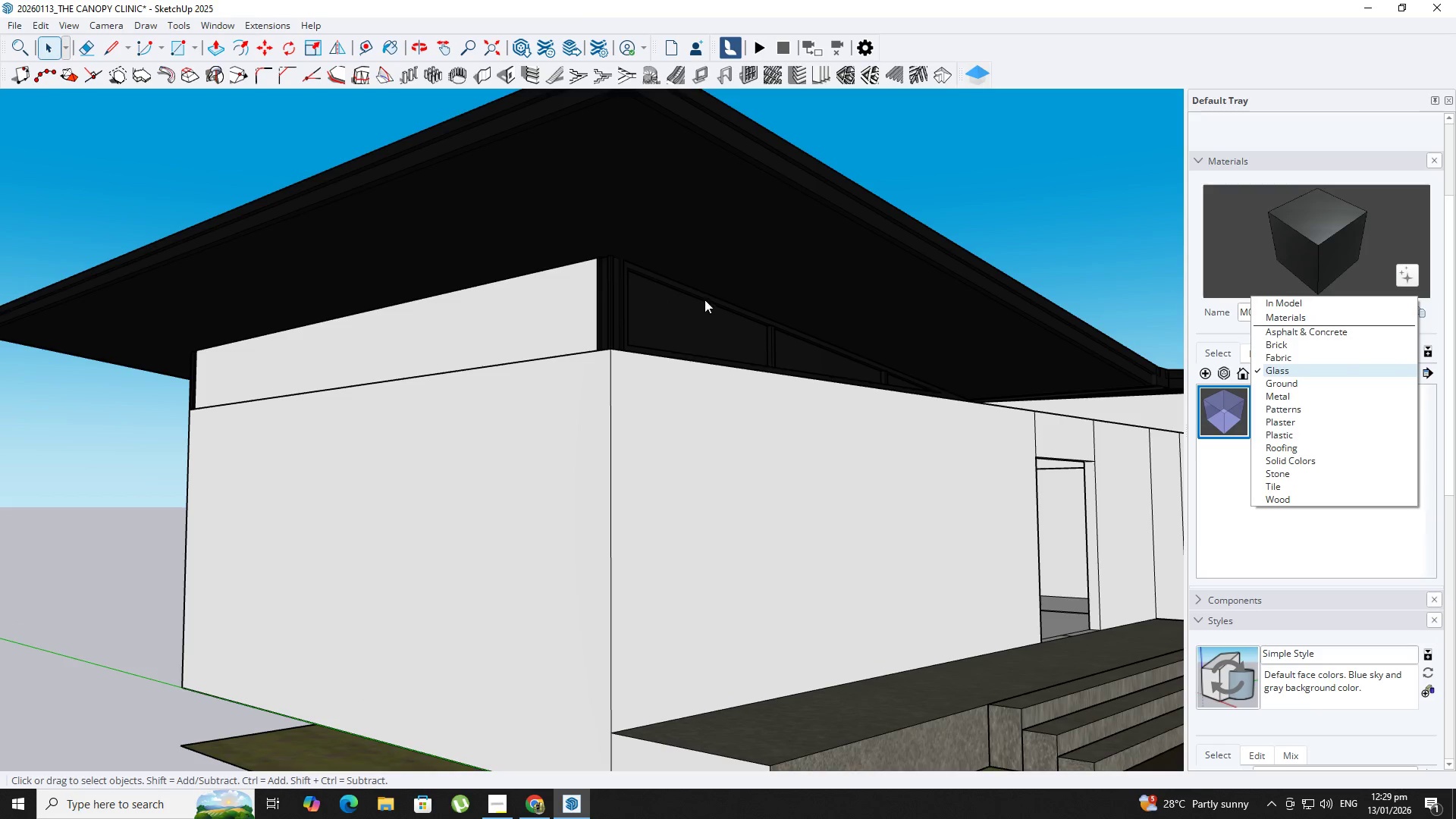 
left_click([704, 300])
 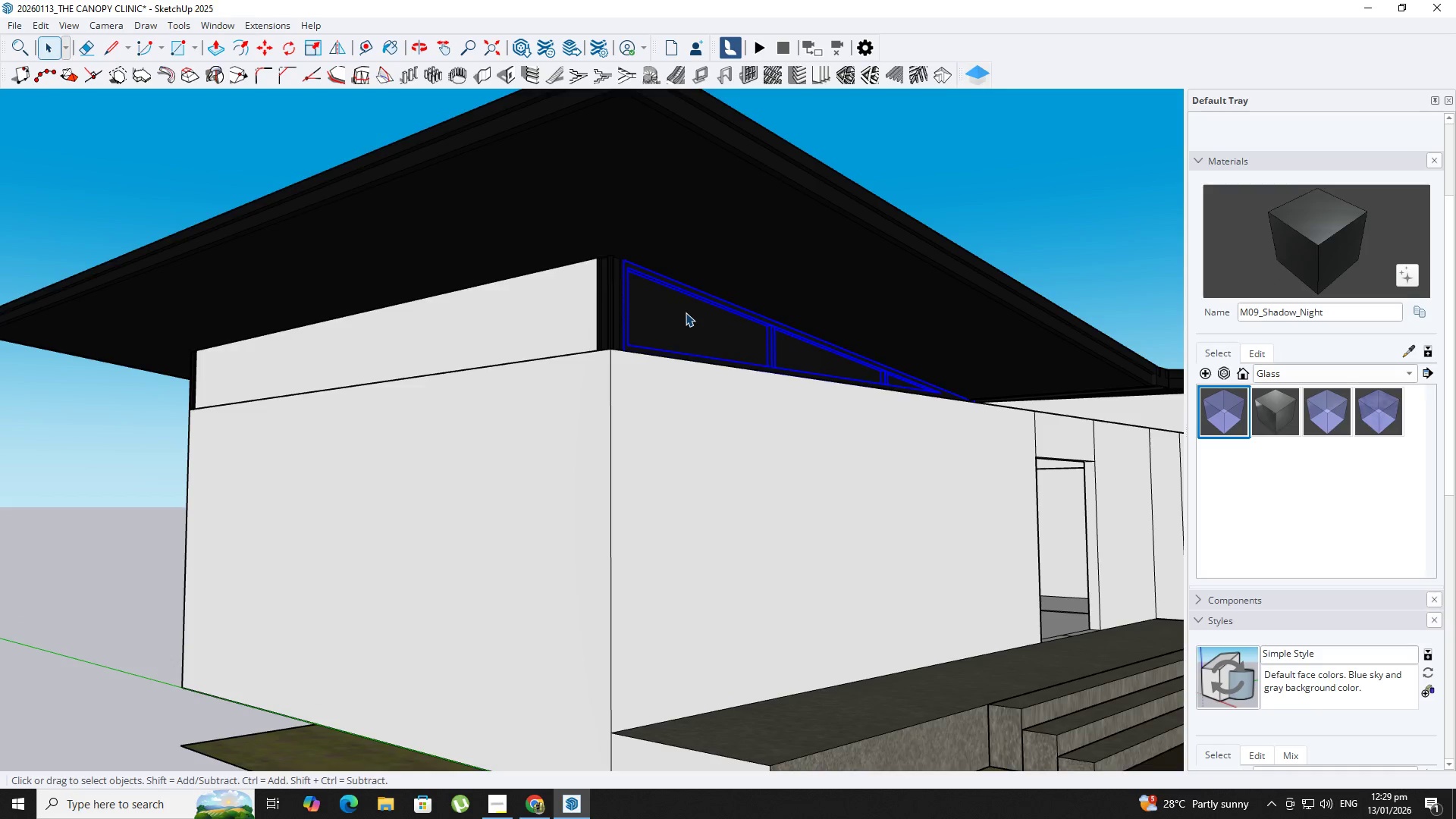 
scroll: coordinate [642, 299], scroll_direction: up, amount: 1.0
 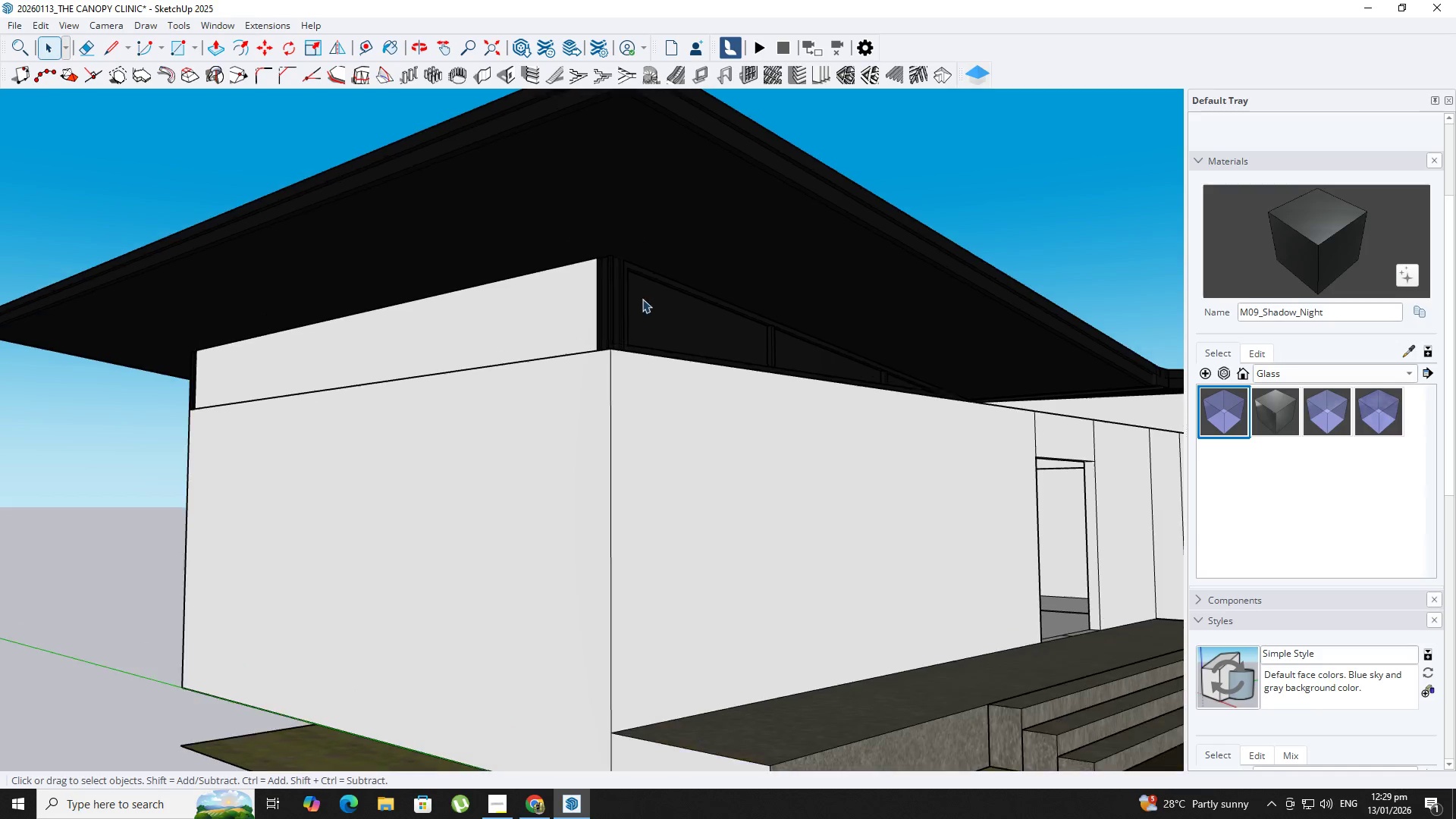 
triple_click([685, 313])
 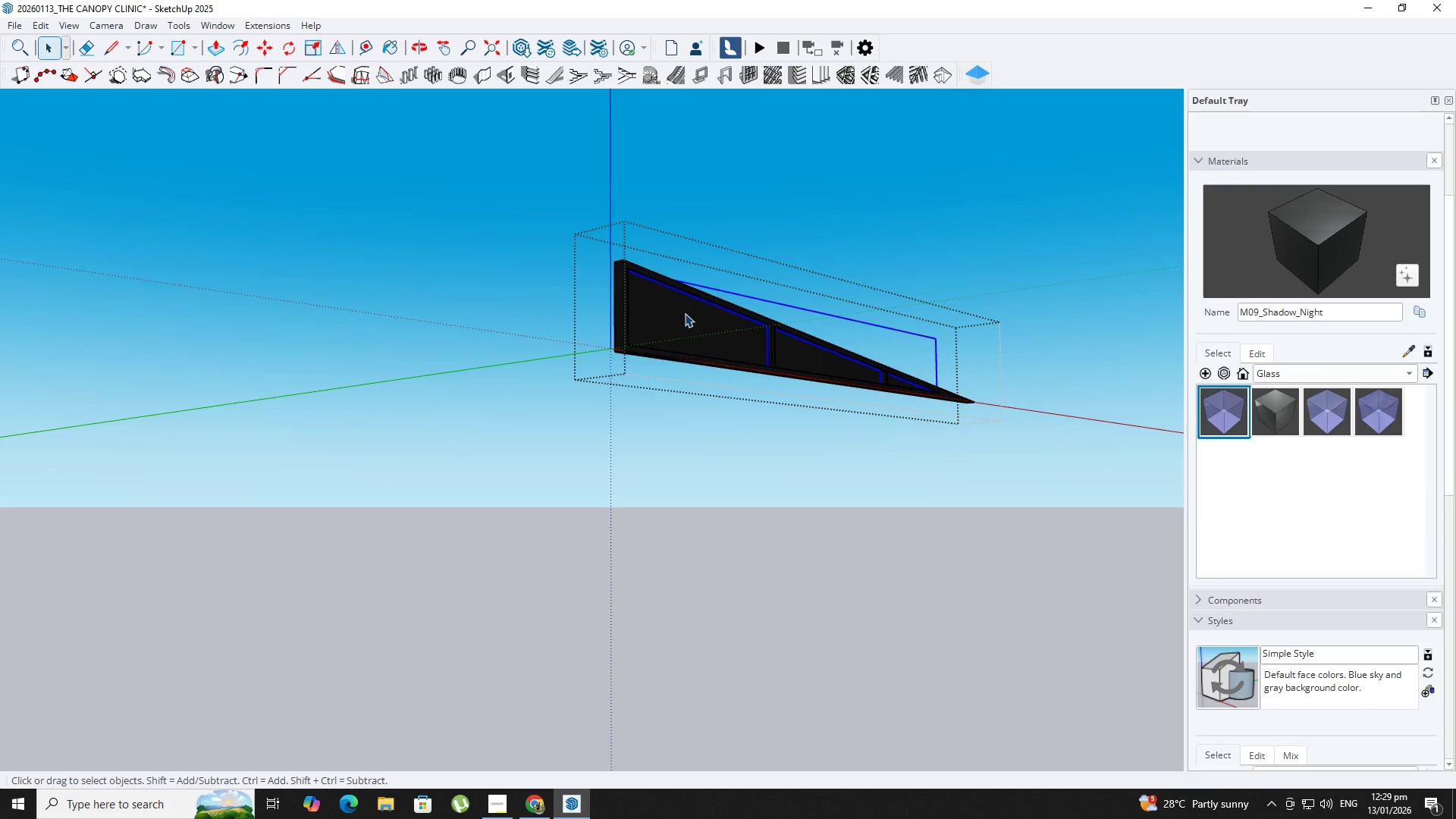 
triple_click([685, 313])
 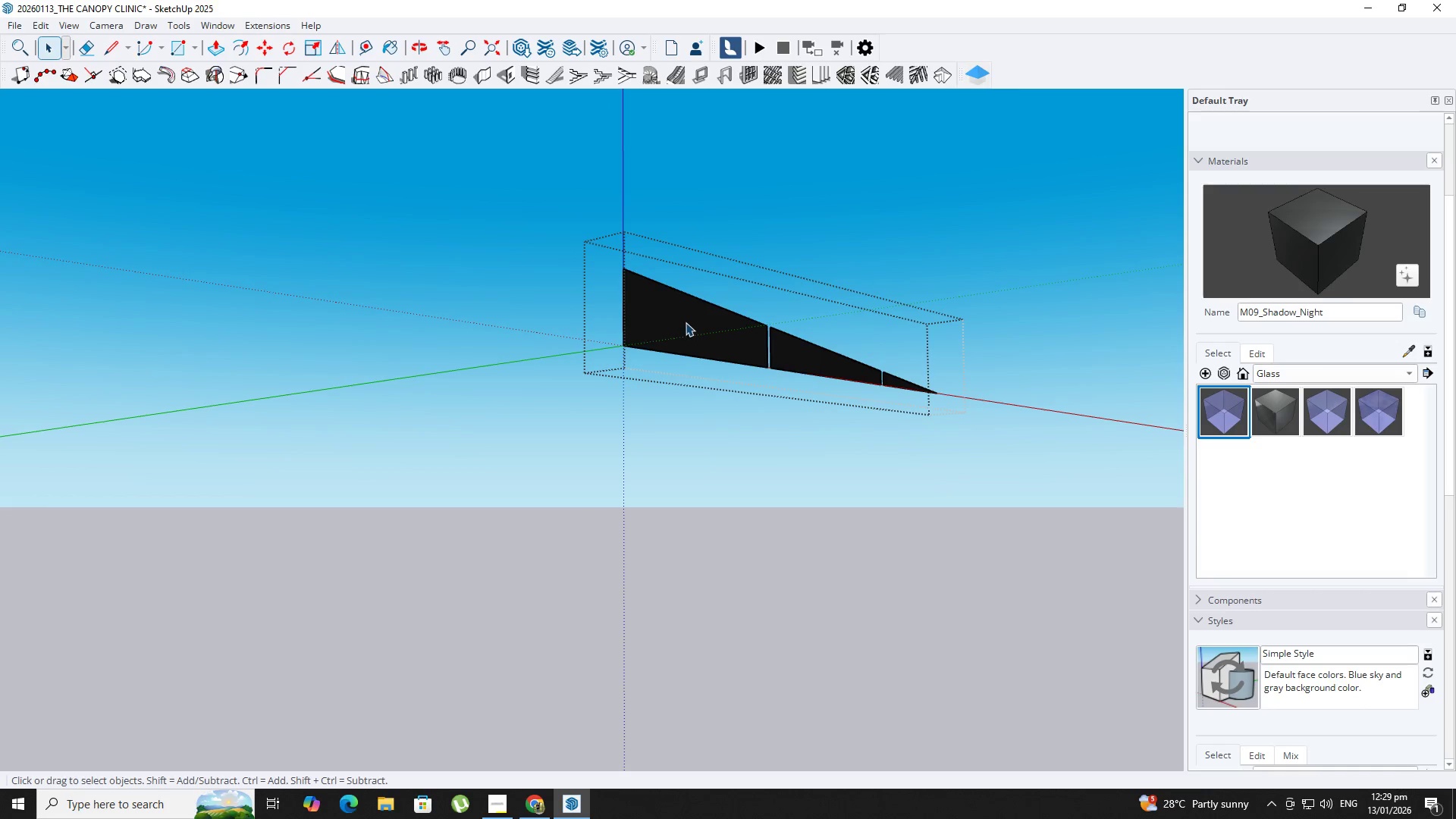 
triple_click([686, 322])
 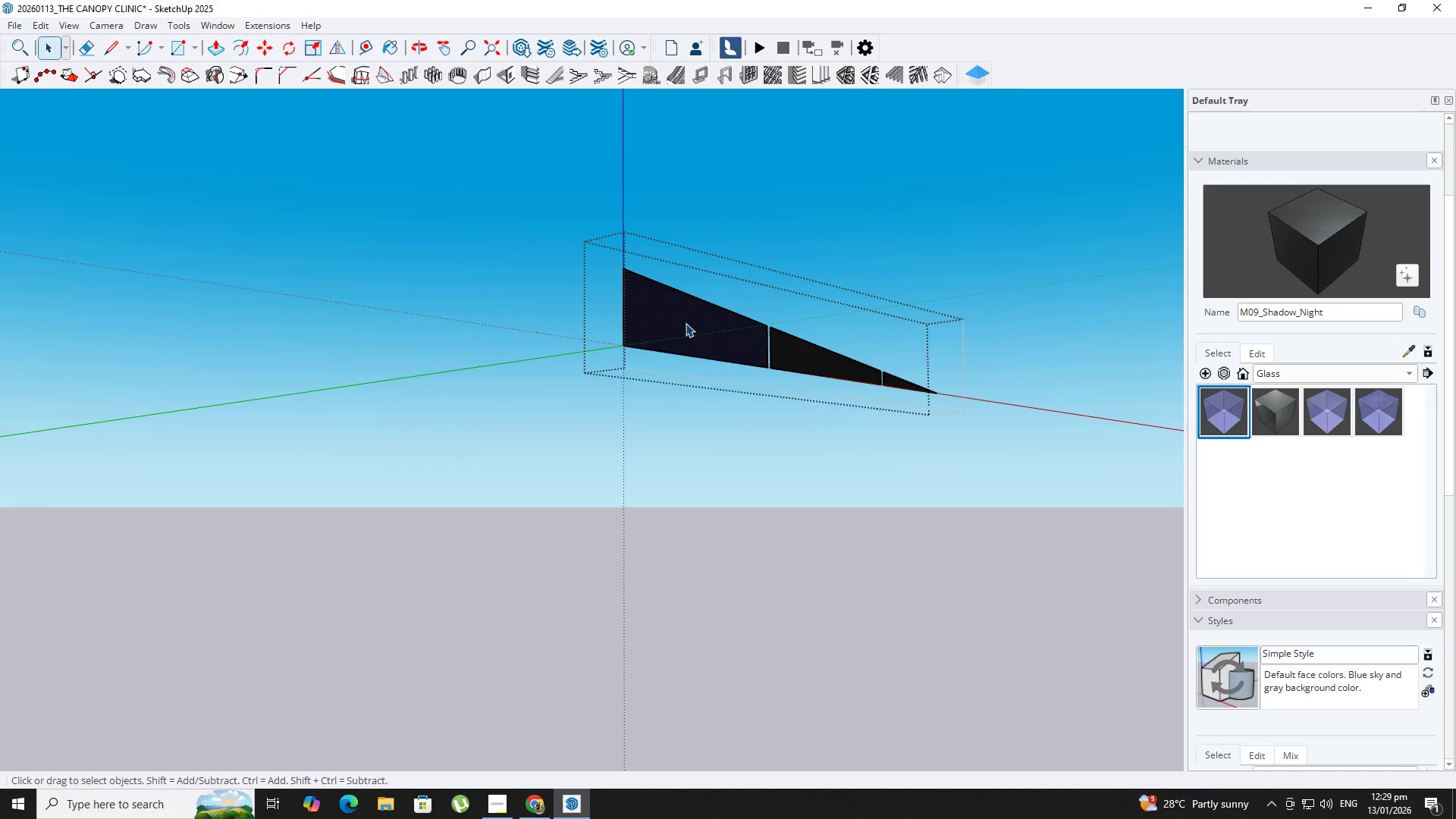 
left_click_drag(start_coordinate=[973, 321], to_coordinate=[35, 576])
 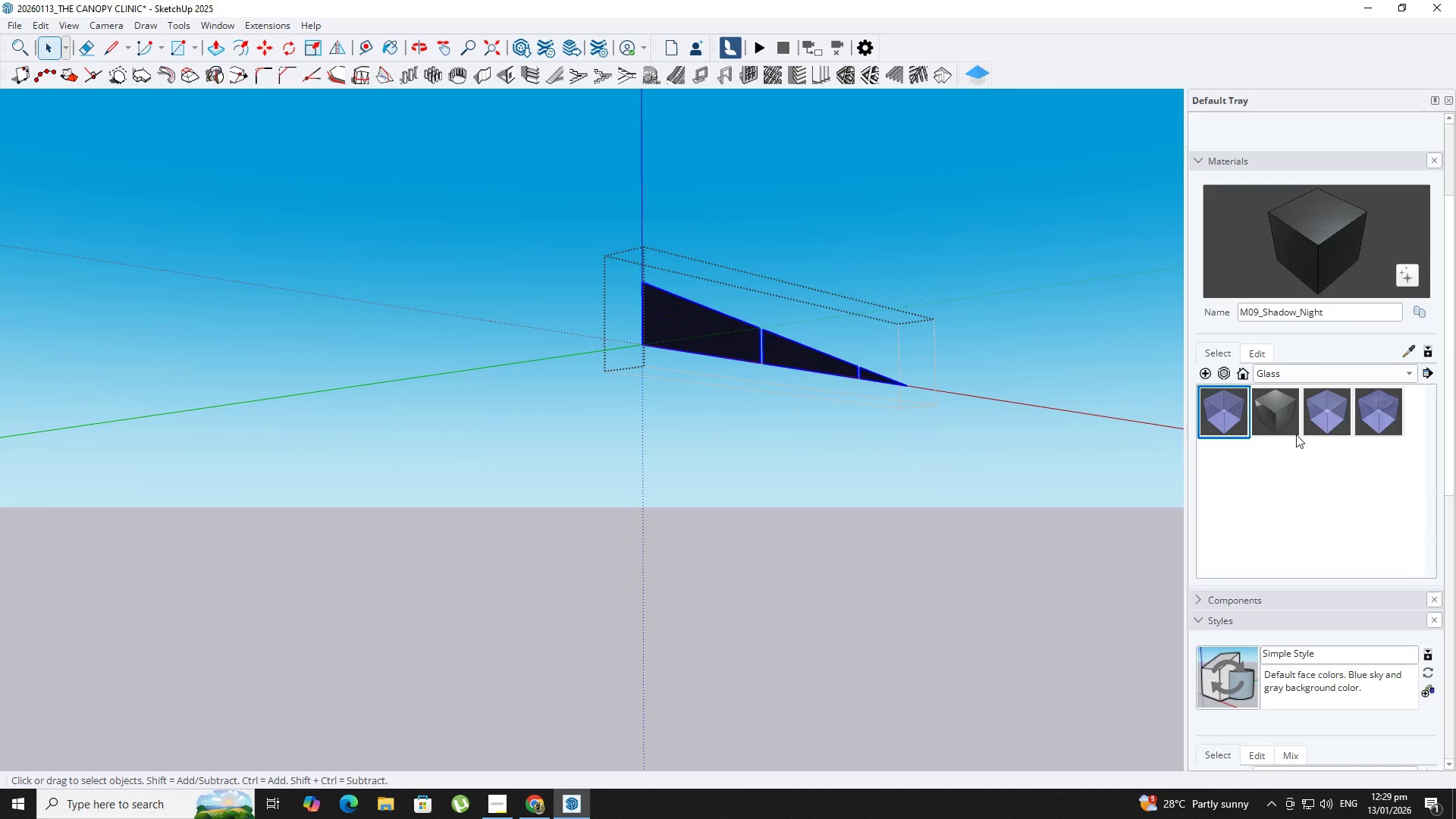 
scroll: coordinate [726, 340], scroll_direction: down, amount: 2.0
 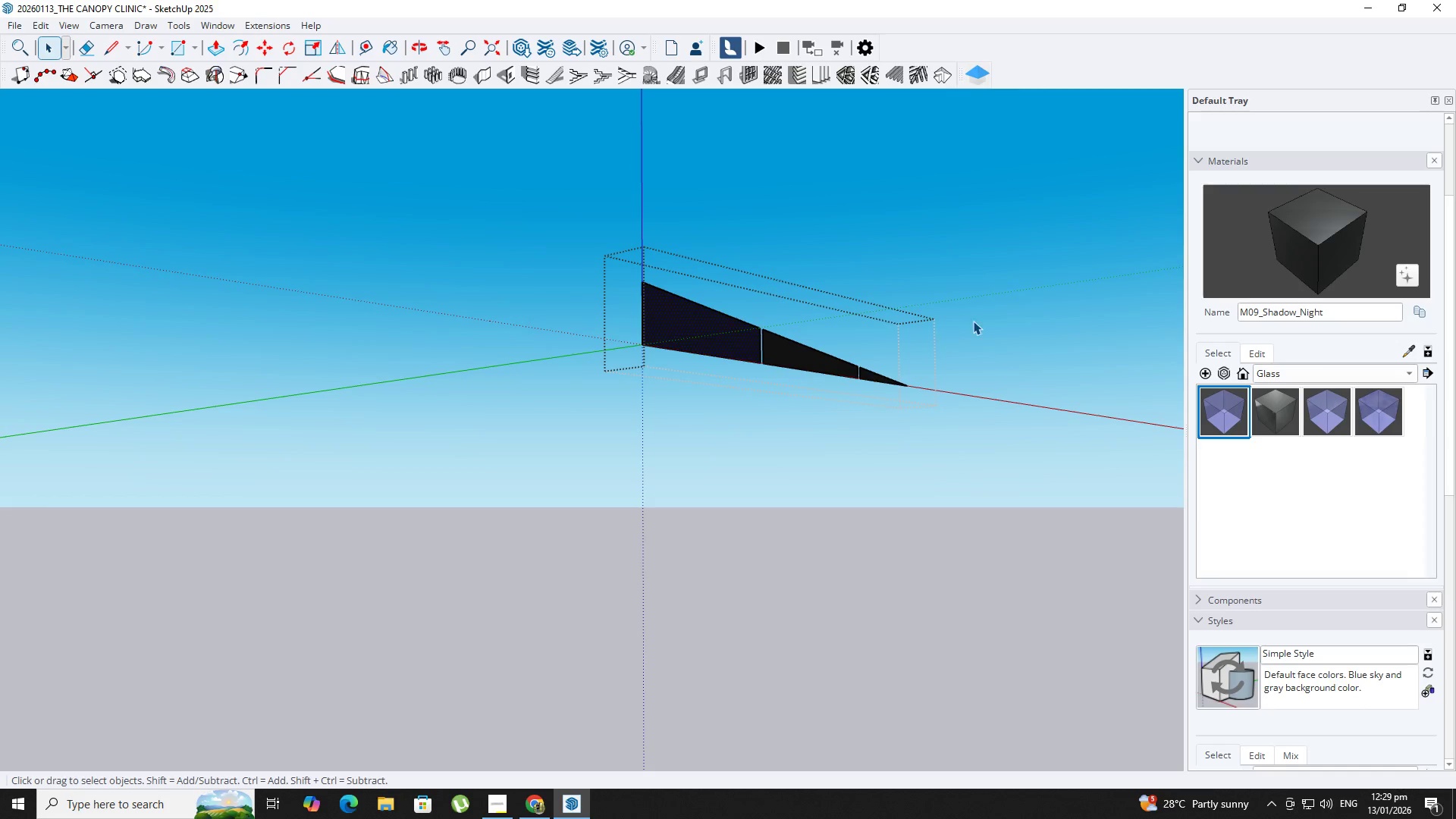 
left_click([1216, 405])
 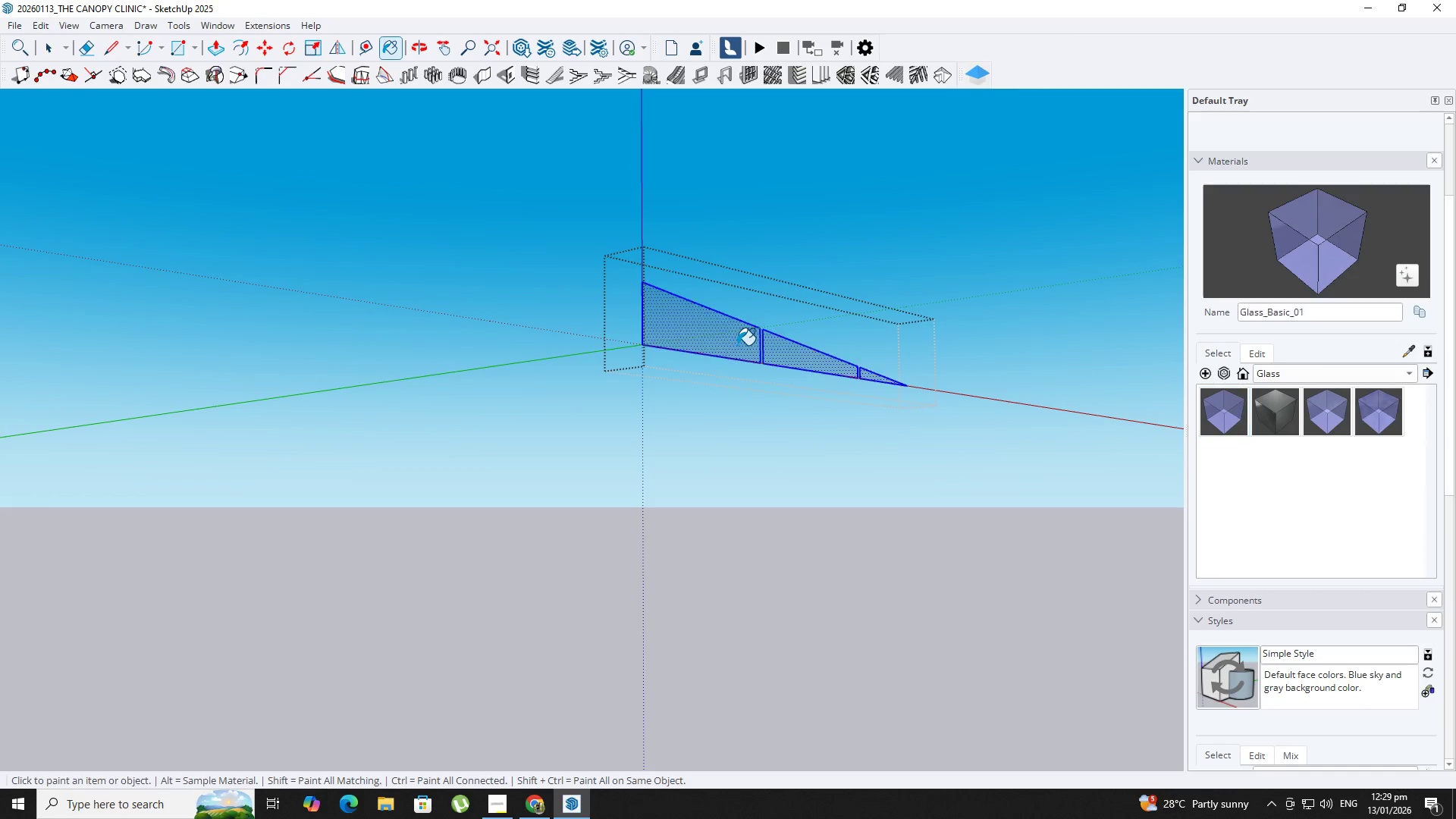 
key(Space)
 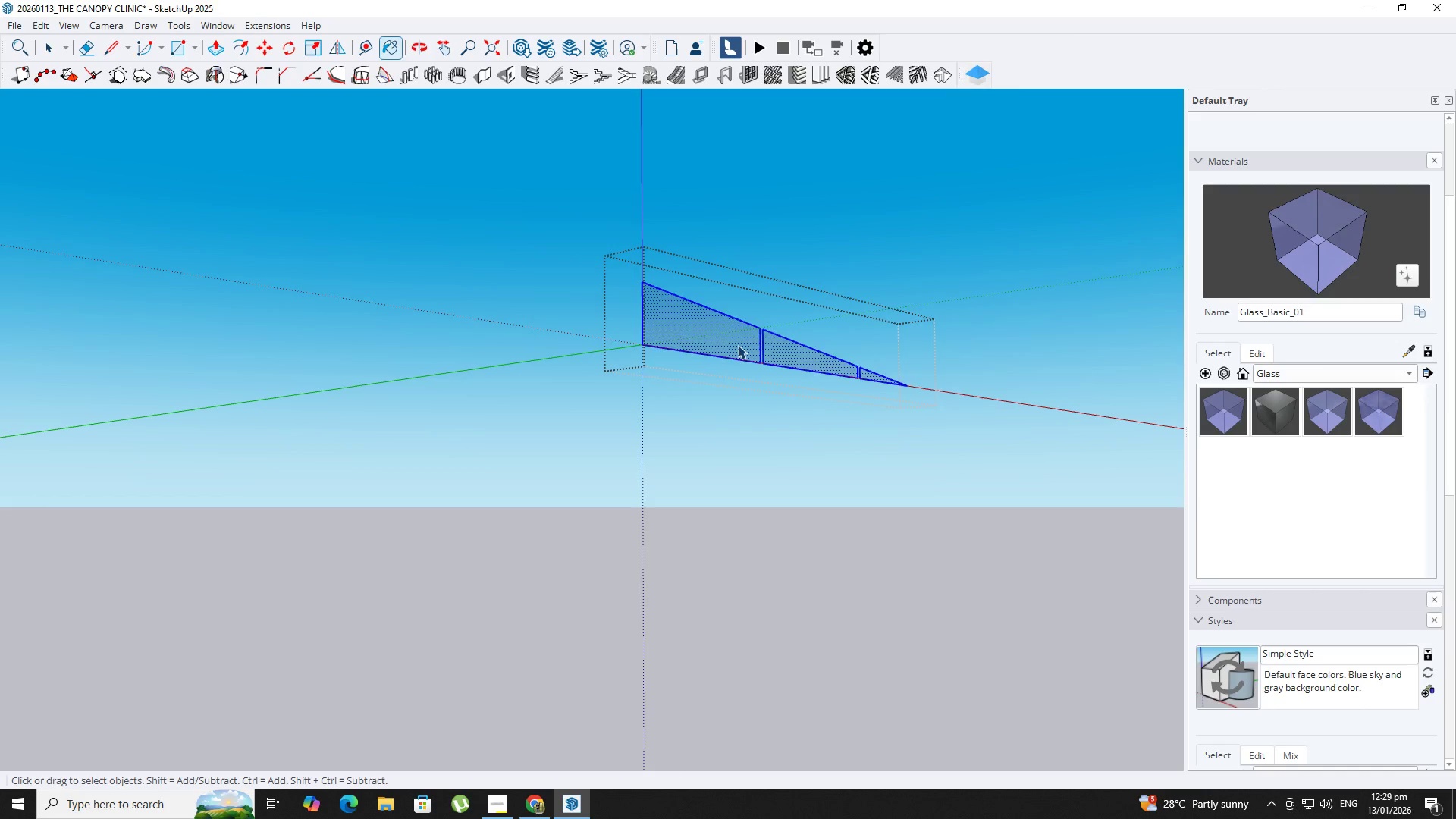 
key(Escape)
 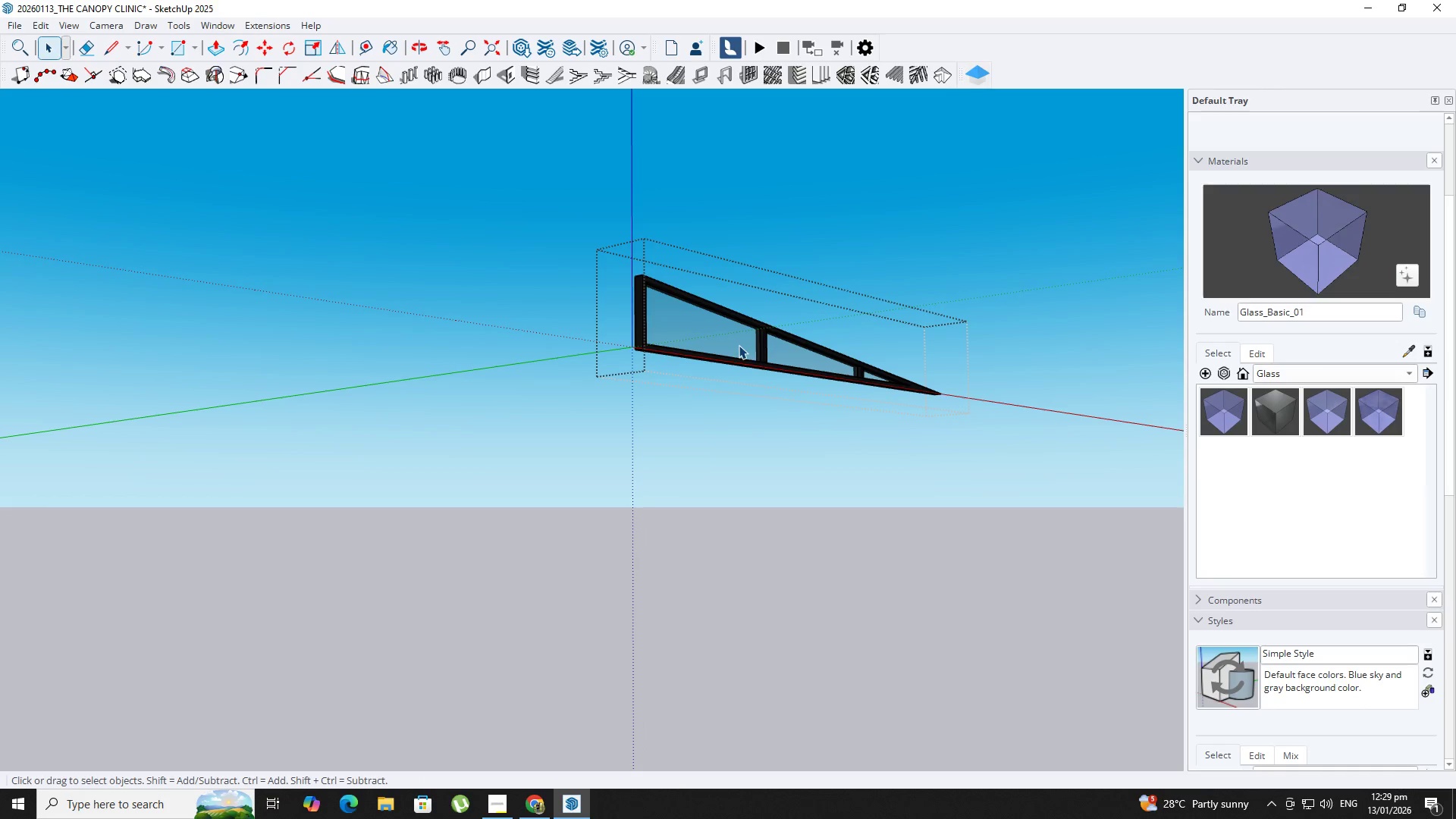 
key(Escape)
 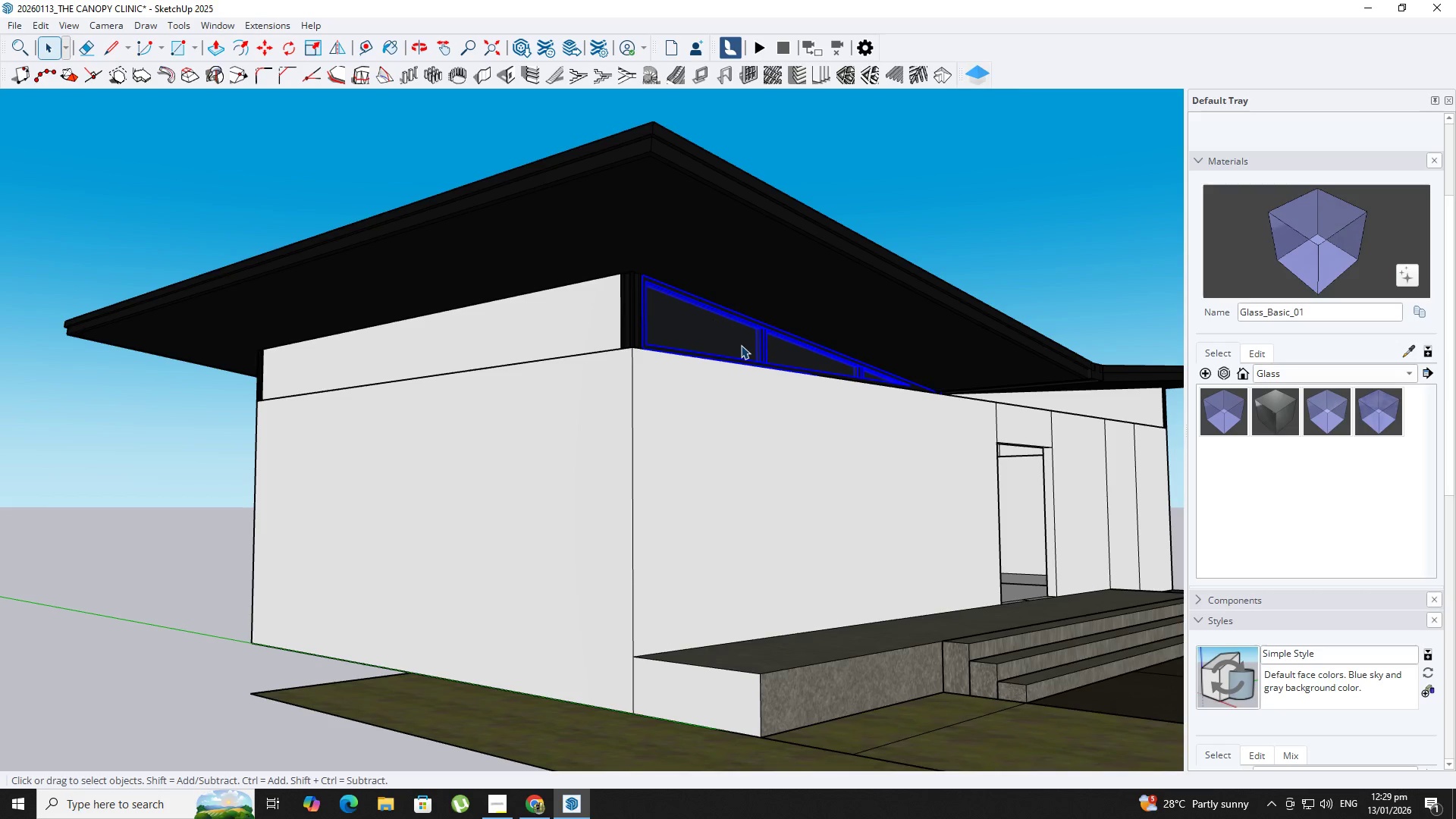 
left_click([735, 341])
 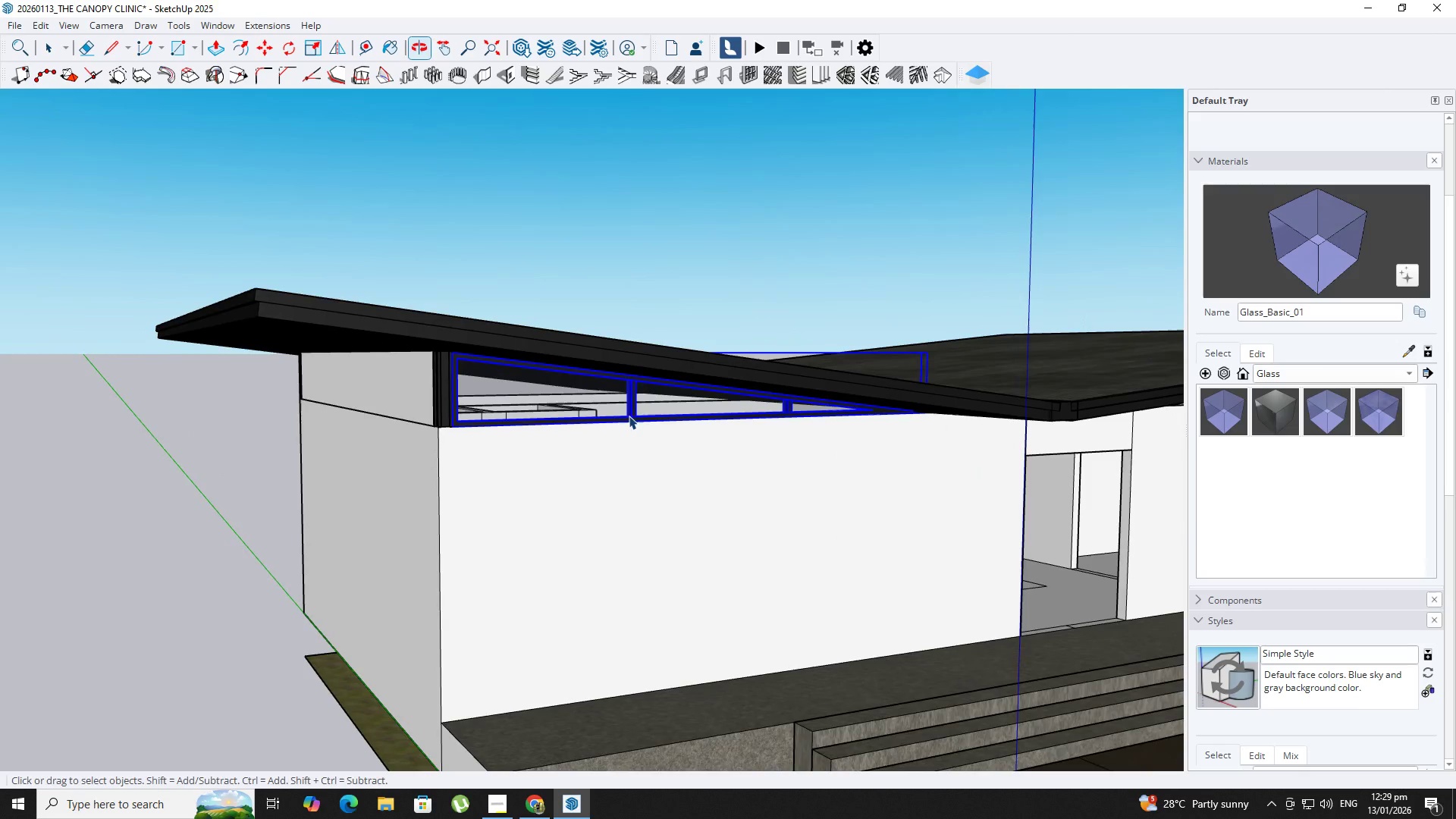 
scroll: coordinate [1223, 715], scroll_direction: down, amount: 10.0
 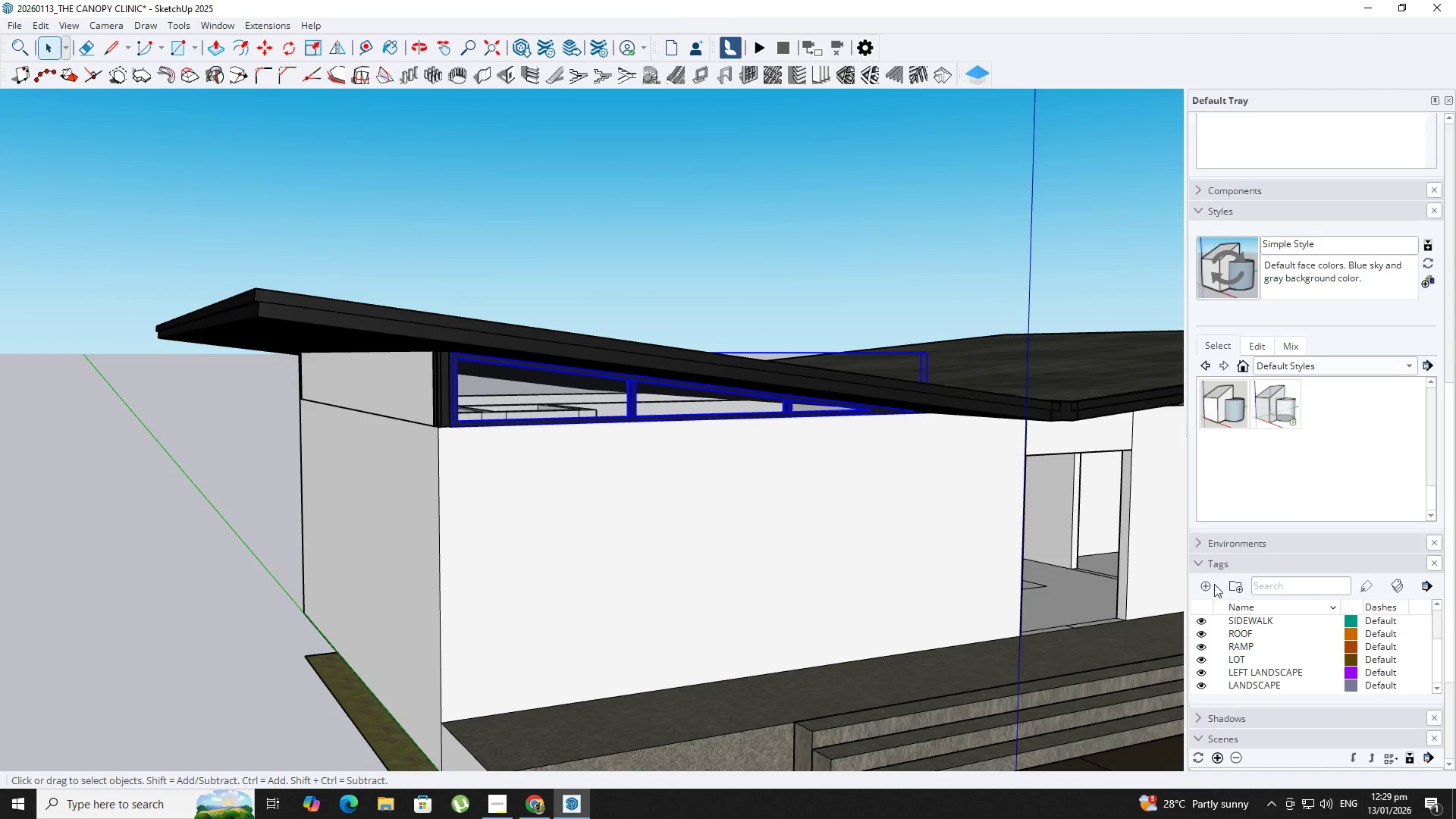 
left_click([1204, 582])
 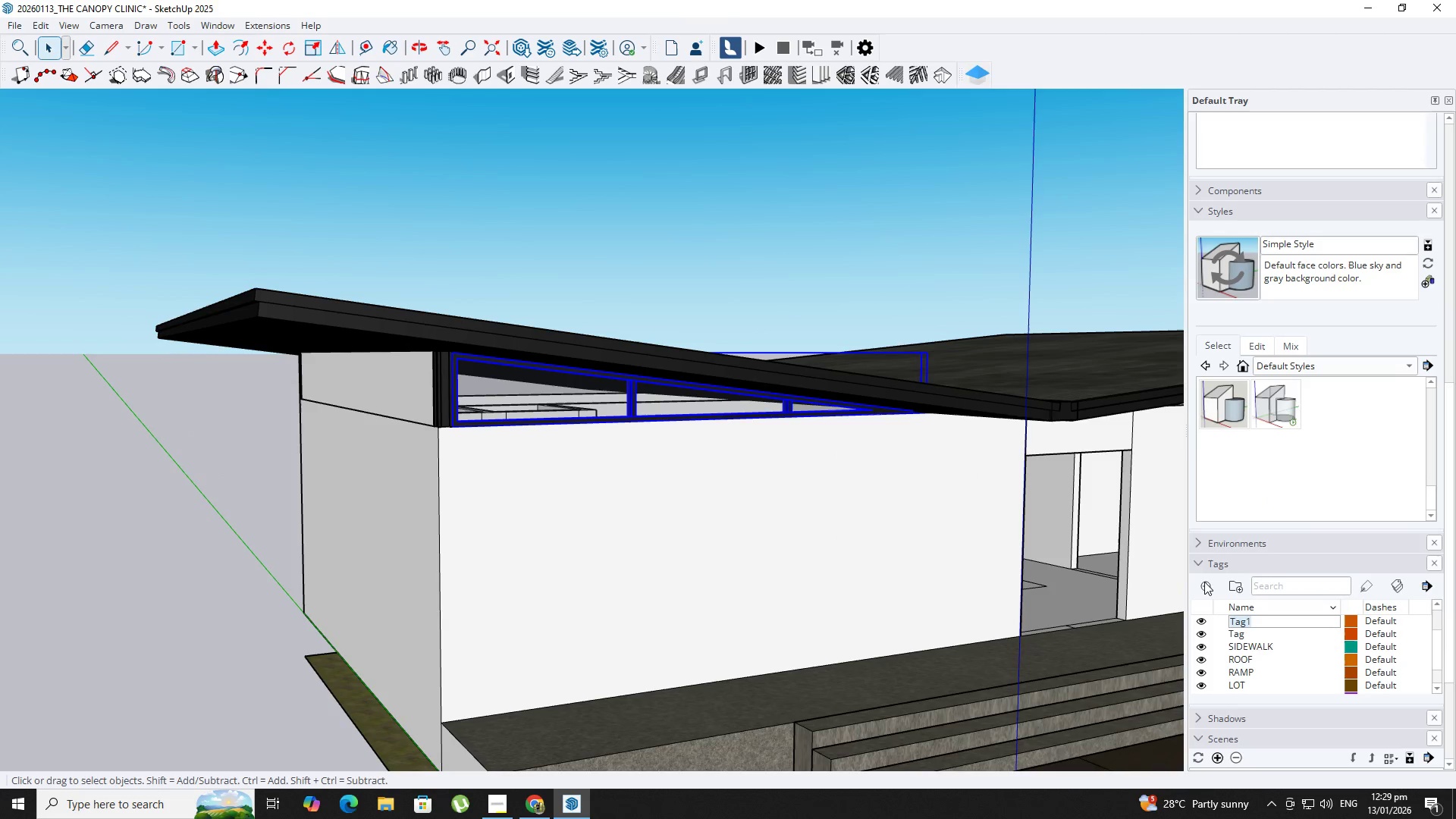 
type(C)
key(Backspace)
type(ce)
key(Backspace)
type(lerestory 1)
 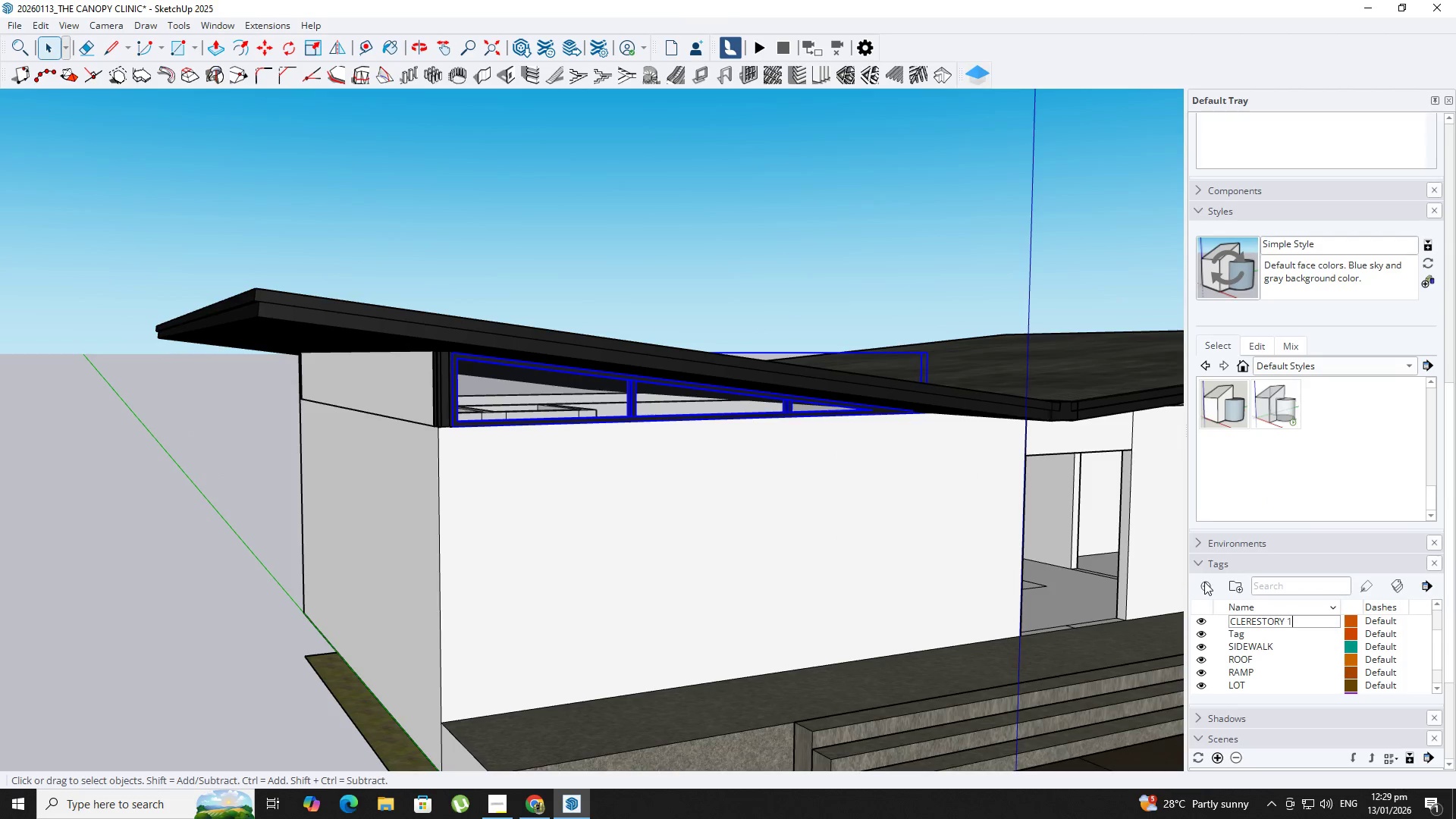 
key(Enter)
 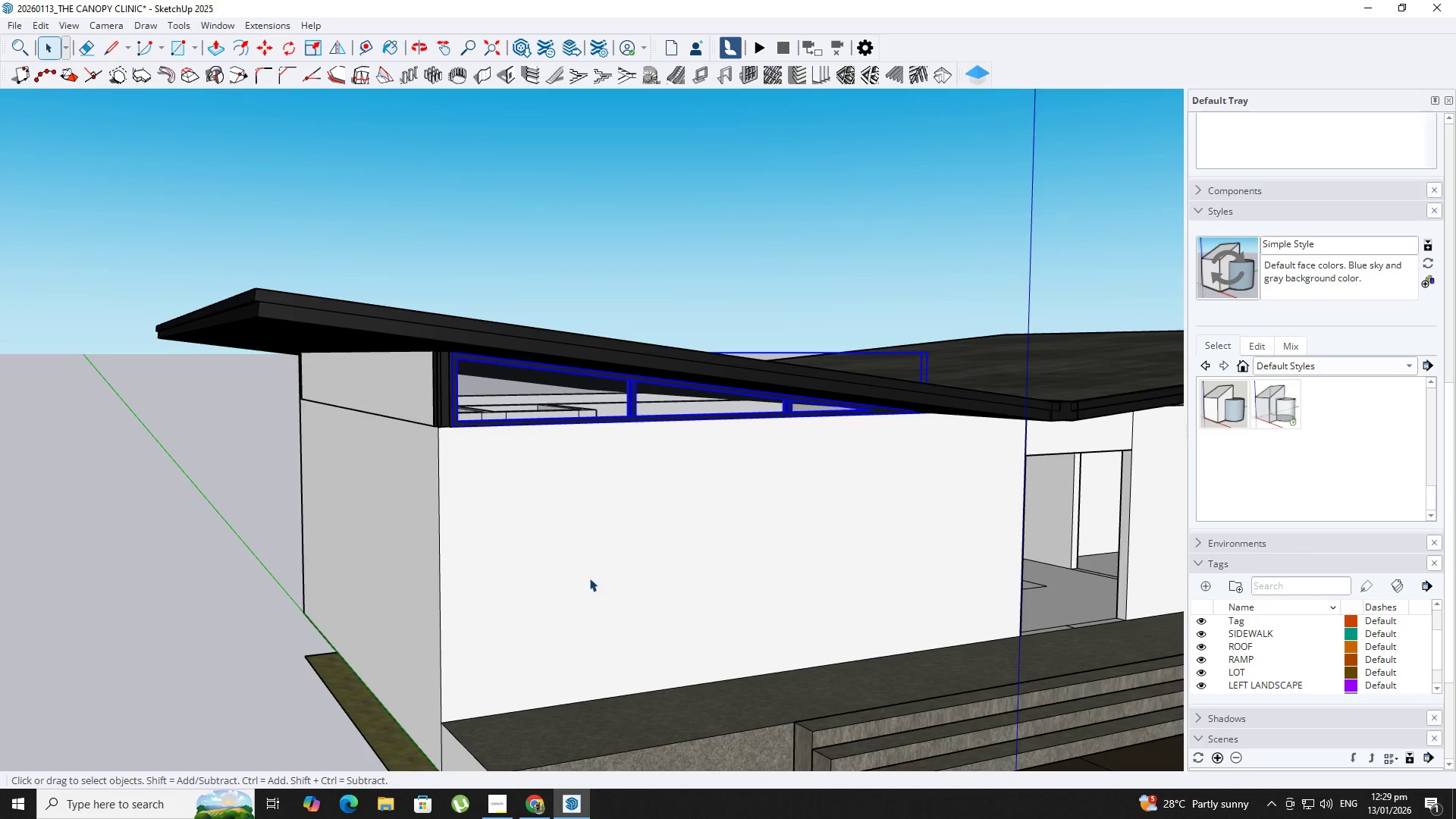 
key(M)
 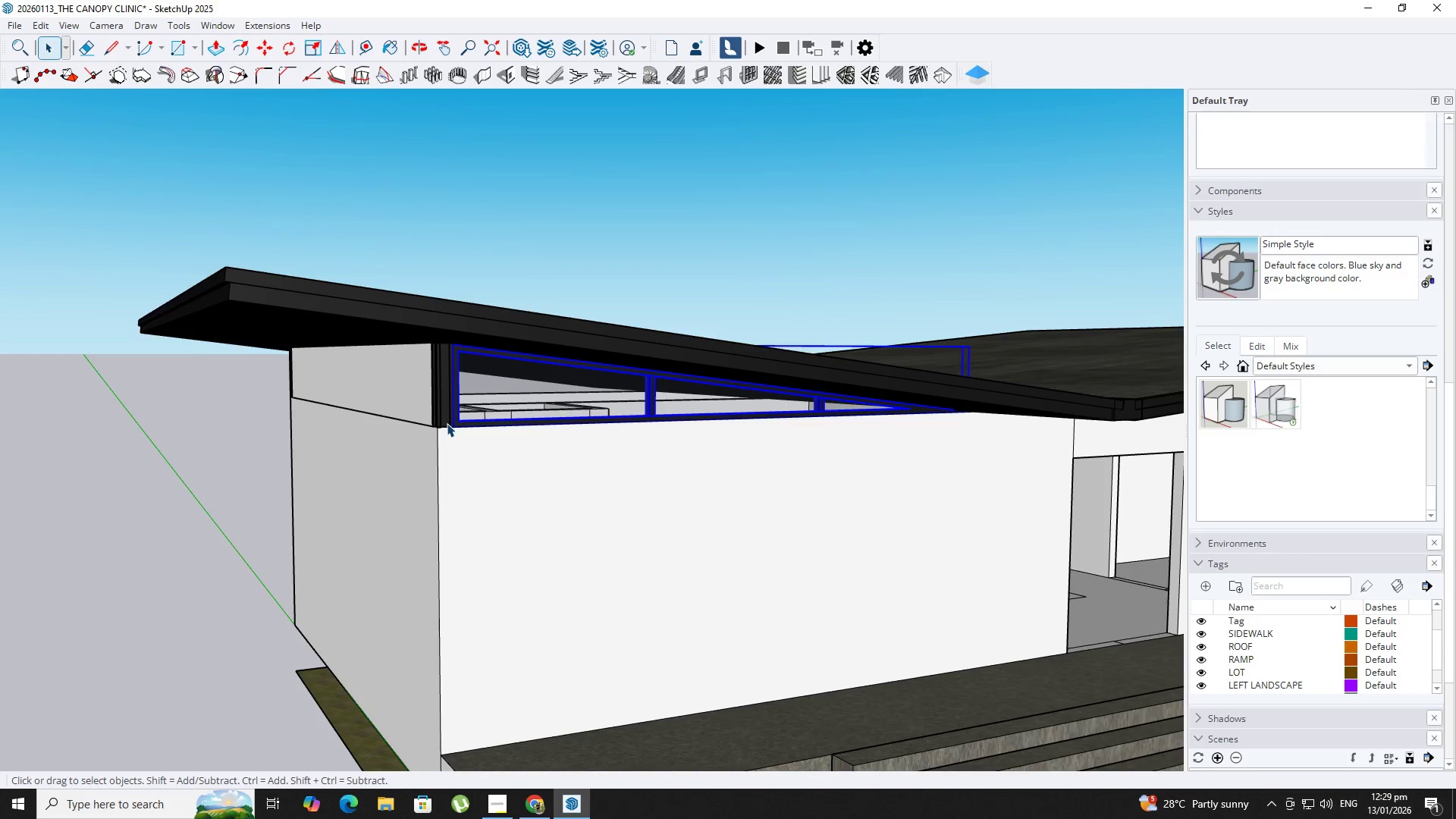 
scroll: coordinate [453, 427], scroll_direction: up, amount: 2.0
 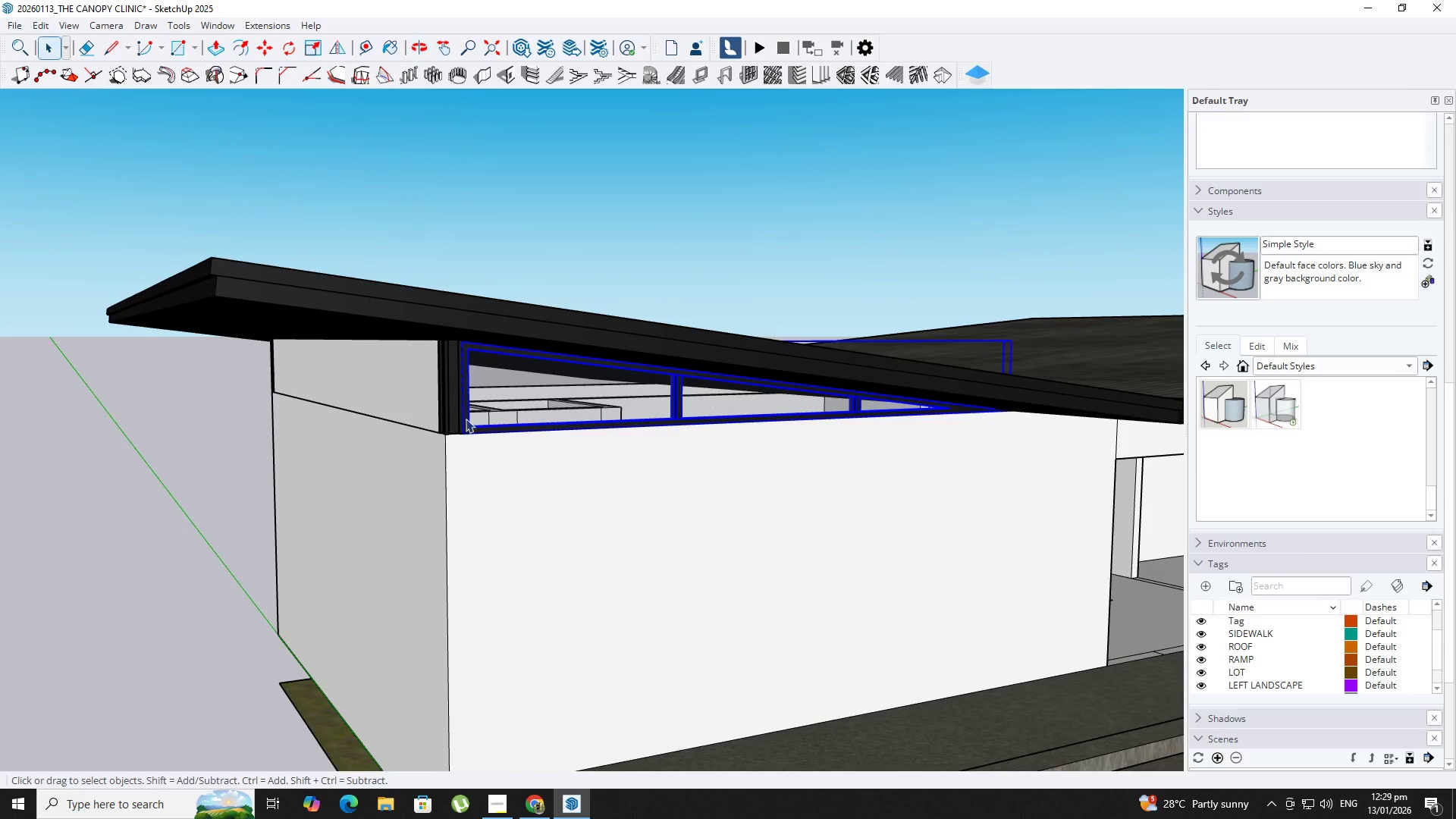 
key(M)
 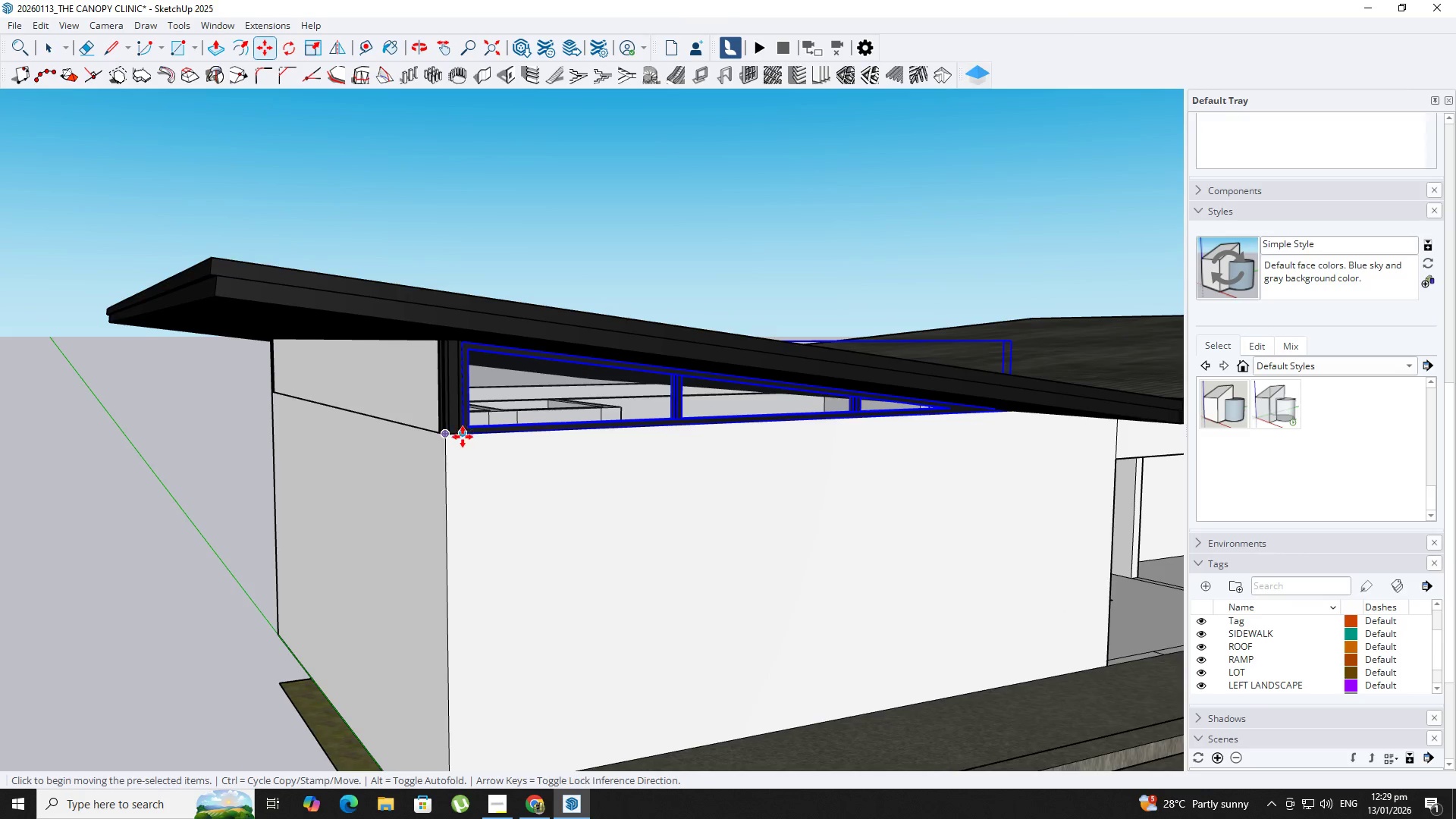 
left_click([463, 437])
 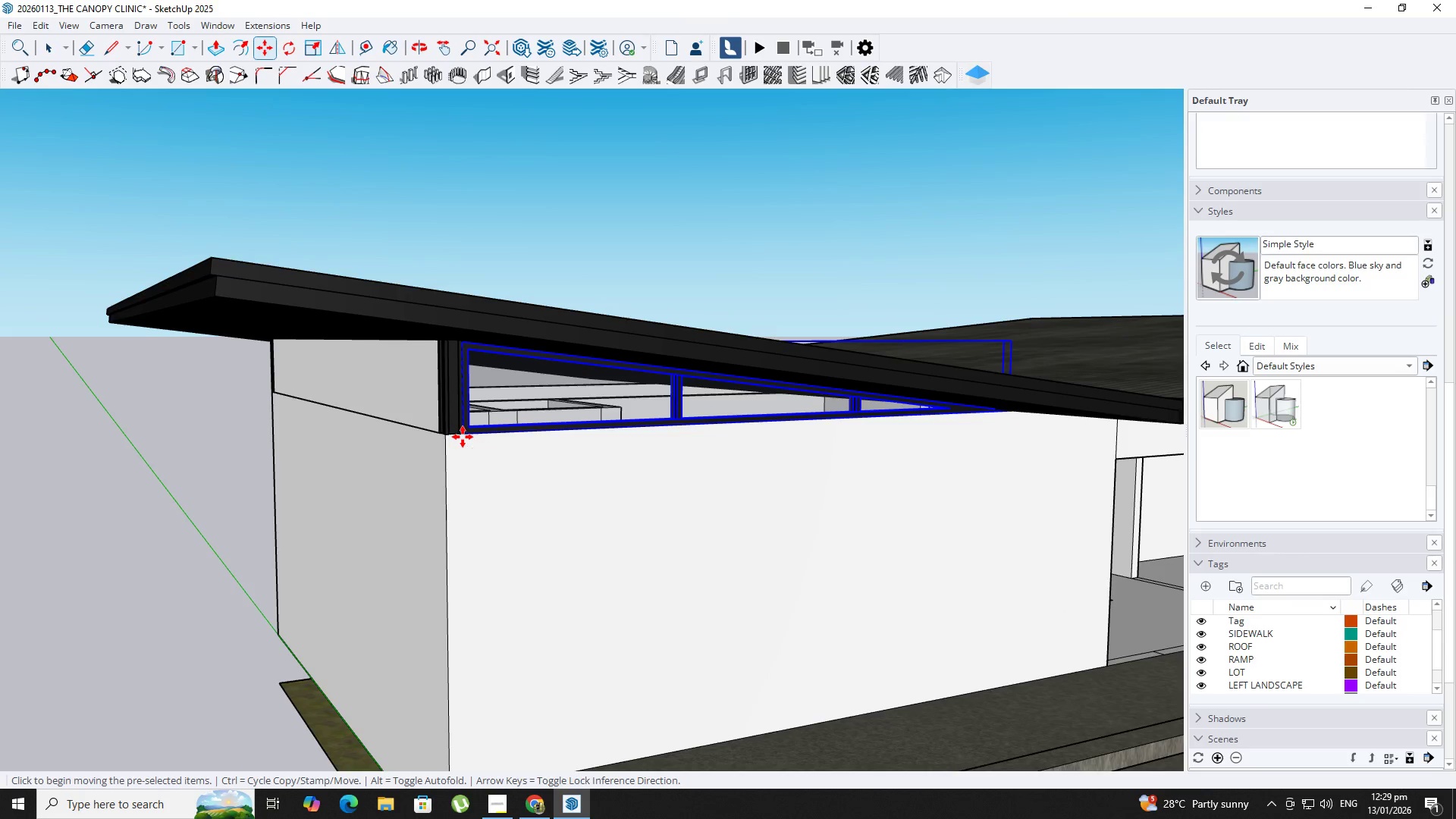 
key(Control+ControlLeft)
 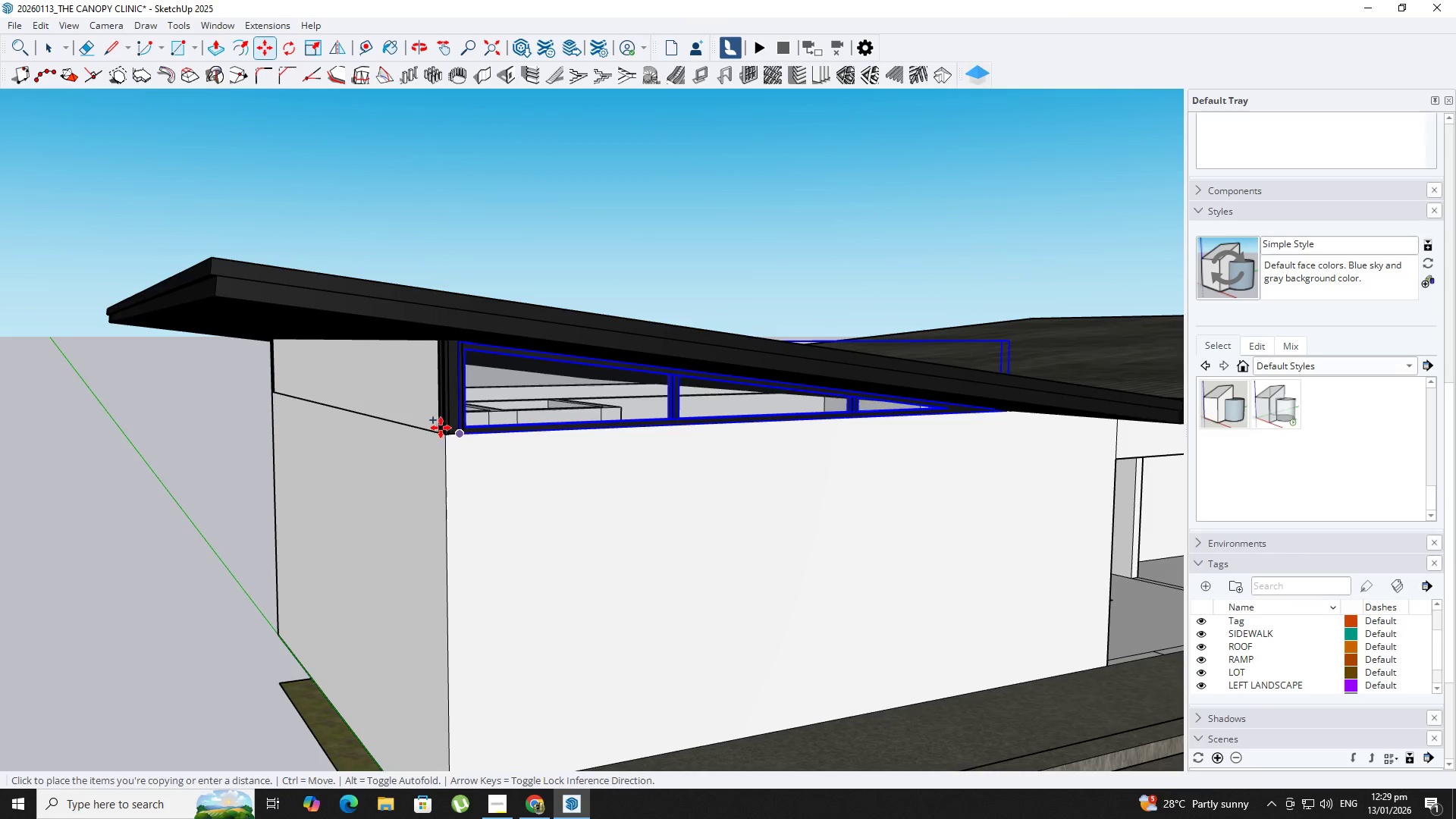 
scroll: coordinate [579, 450], scroll_direction: up, amount: 1.0
 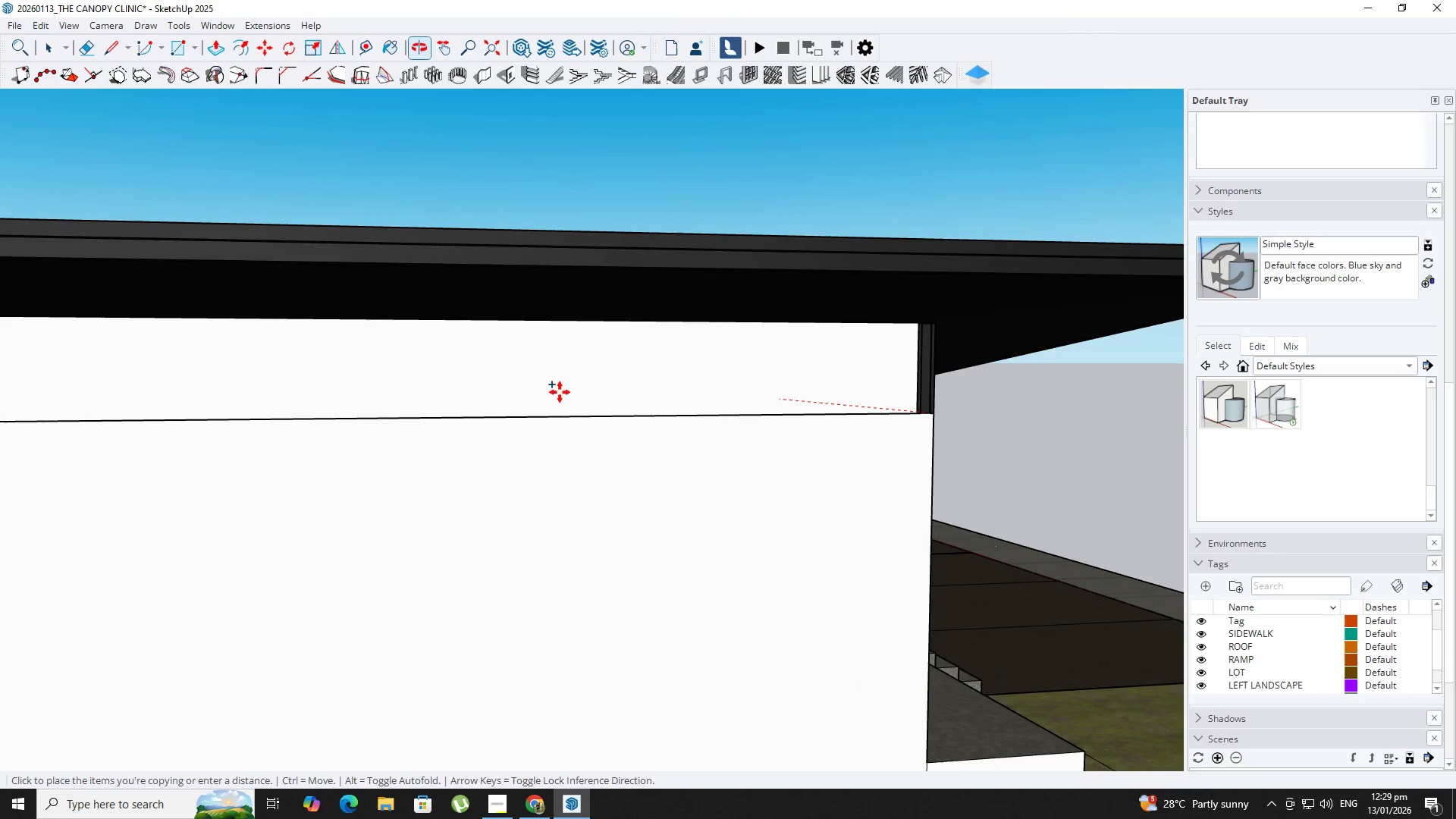 
hold_key(key=ShiftLeft, duration=0.33)
 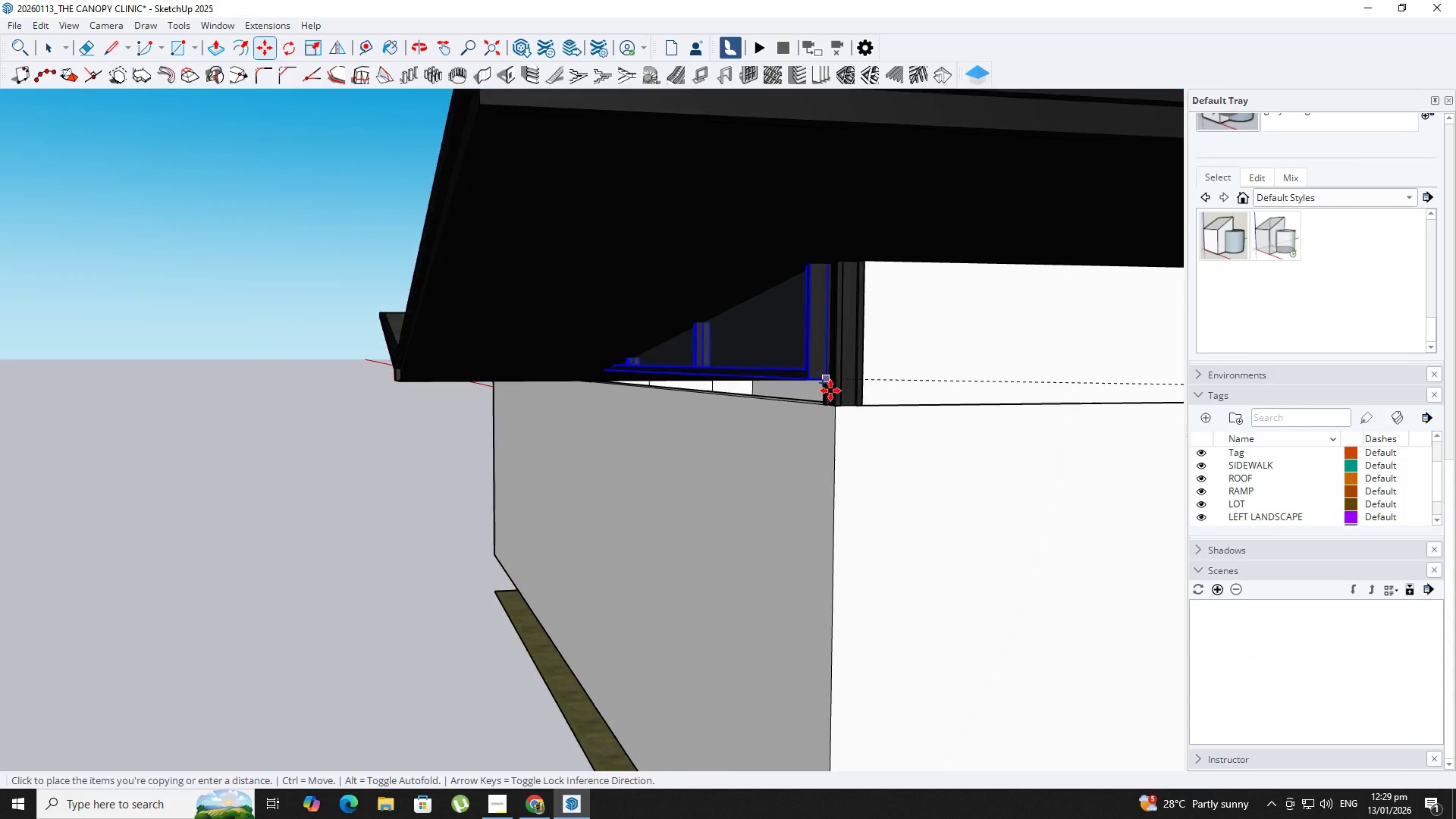 
left_click([821, 408])
 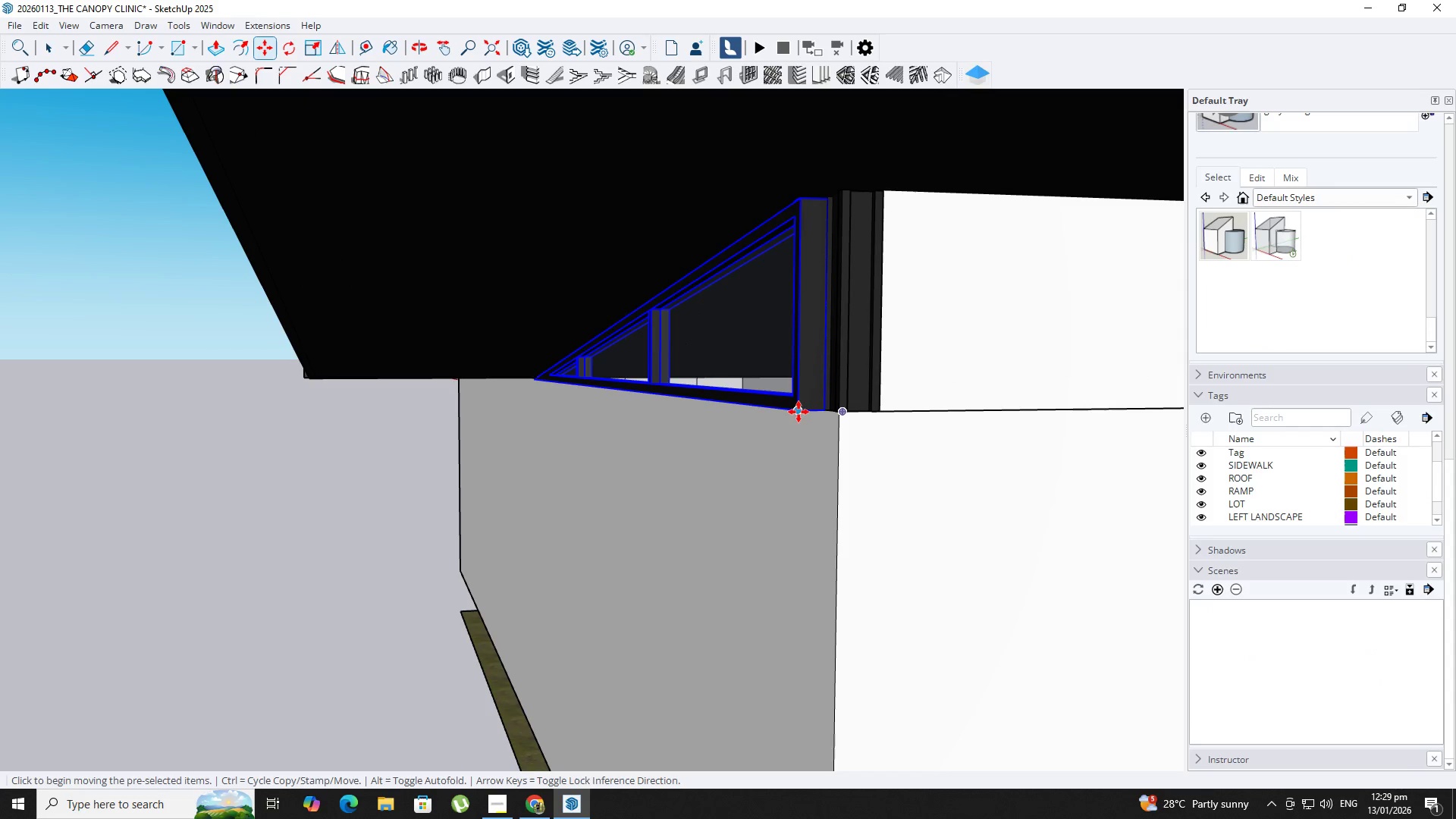 
scroll: coordinate [821, 408], scroll_direction: up, amount: 4.0
 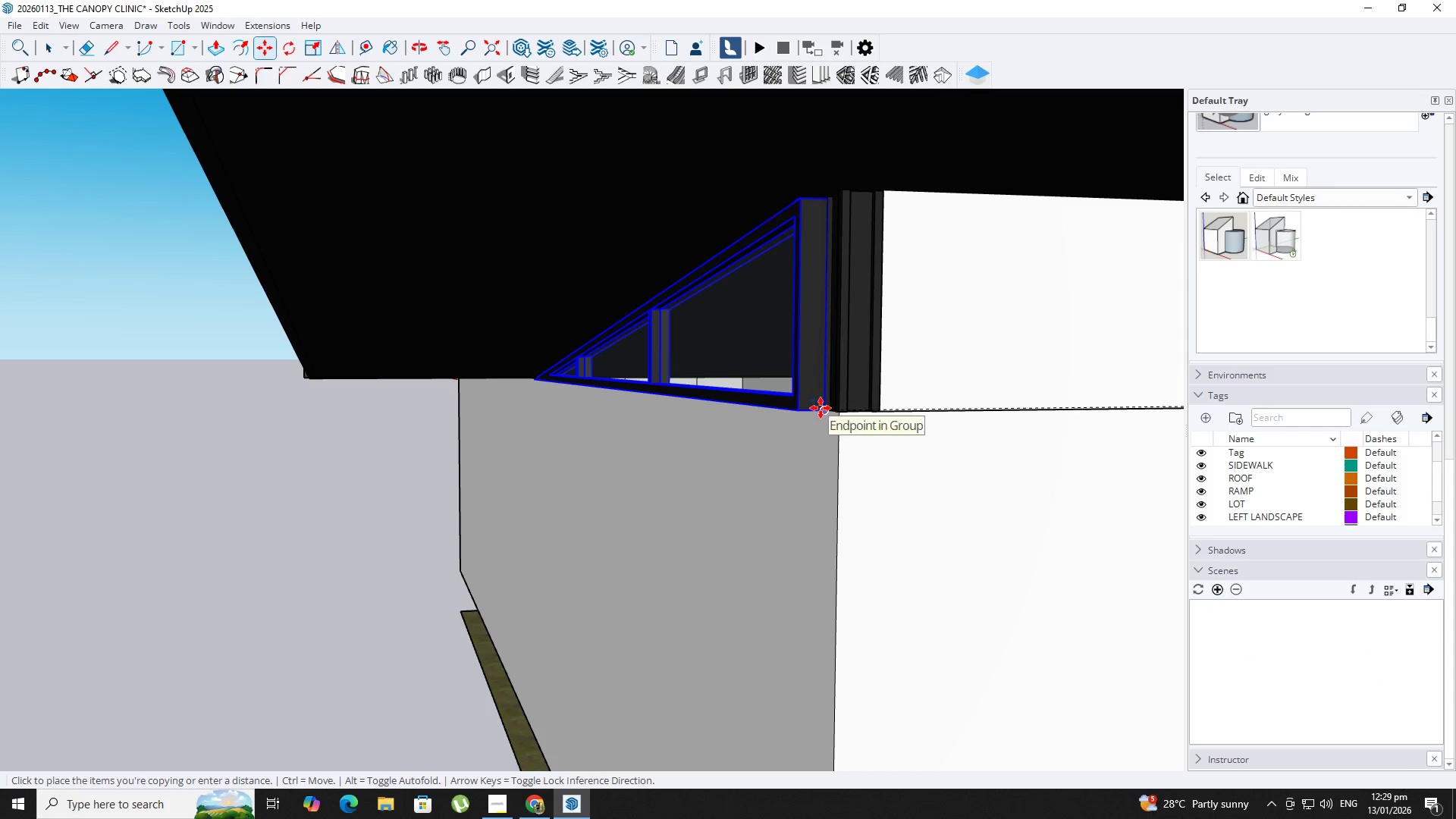 
left_click([798, 411])
 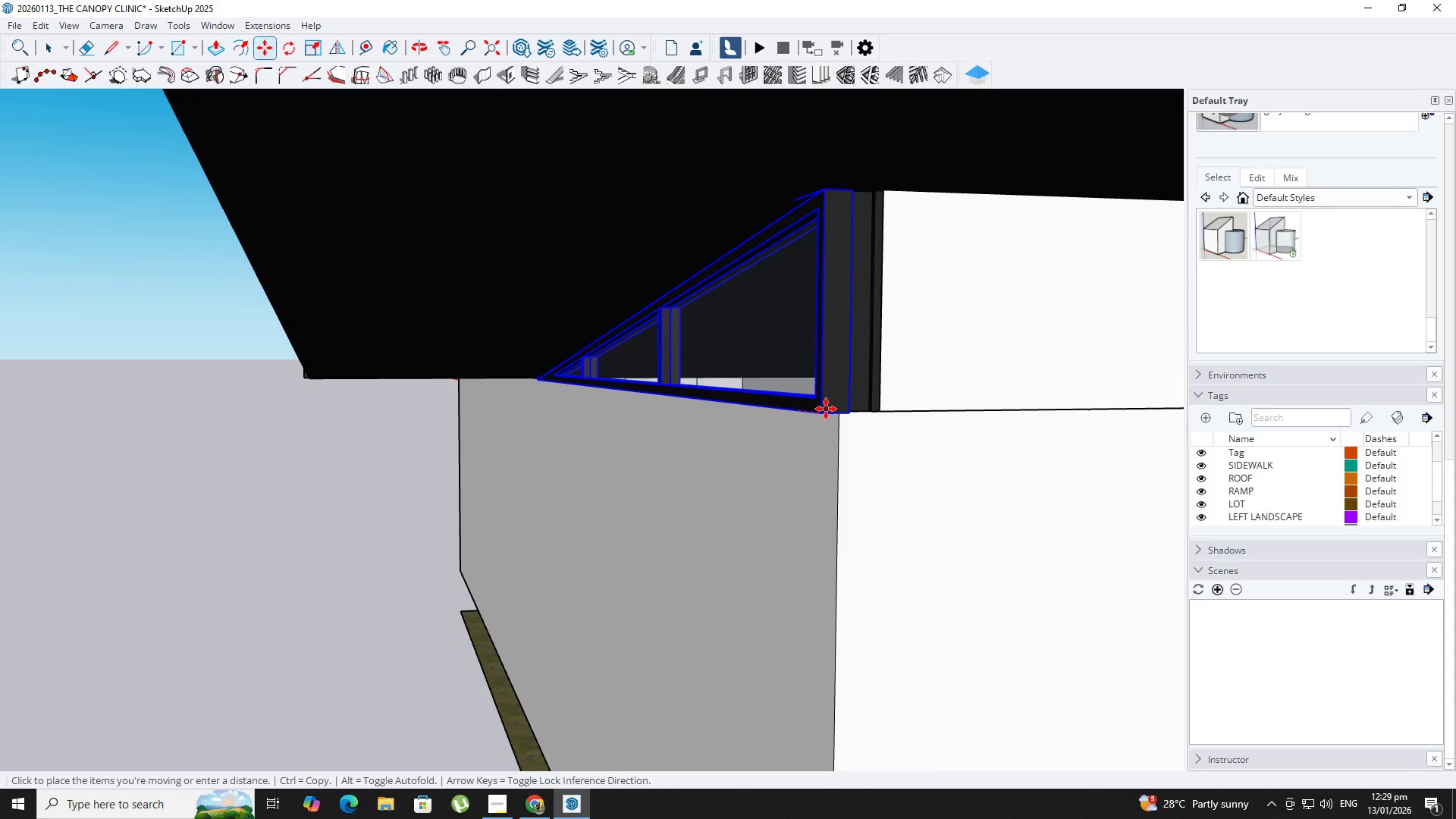 
key(ArrowLeft)
 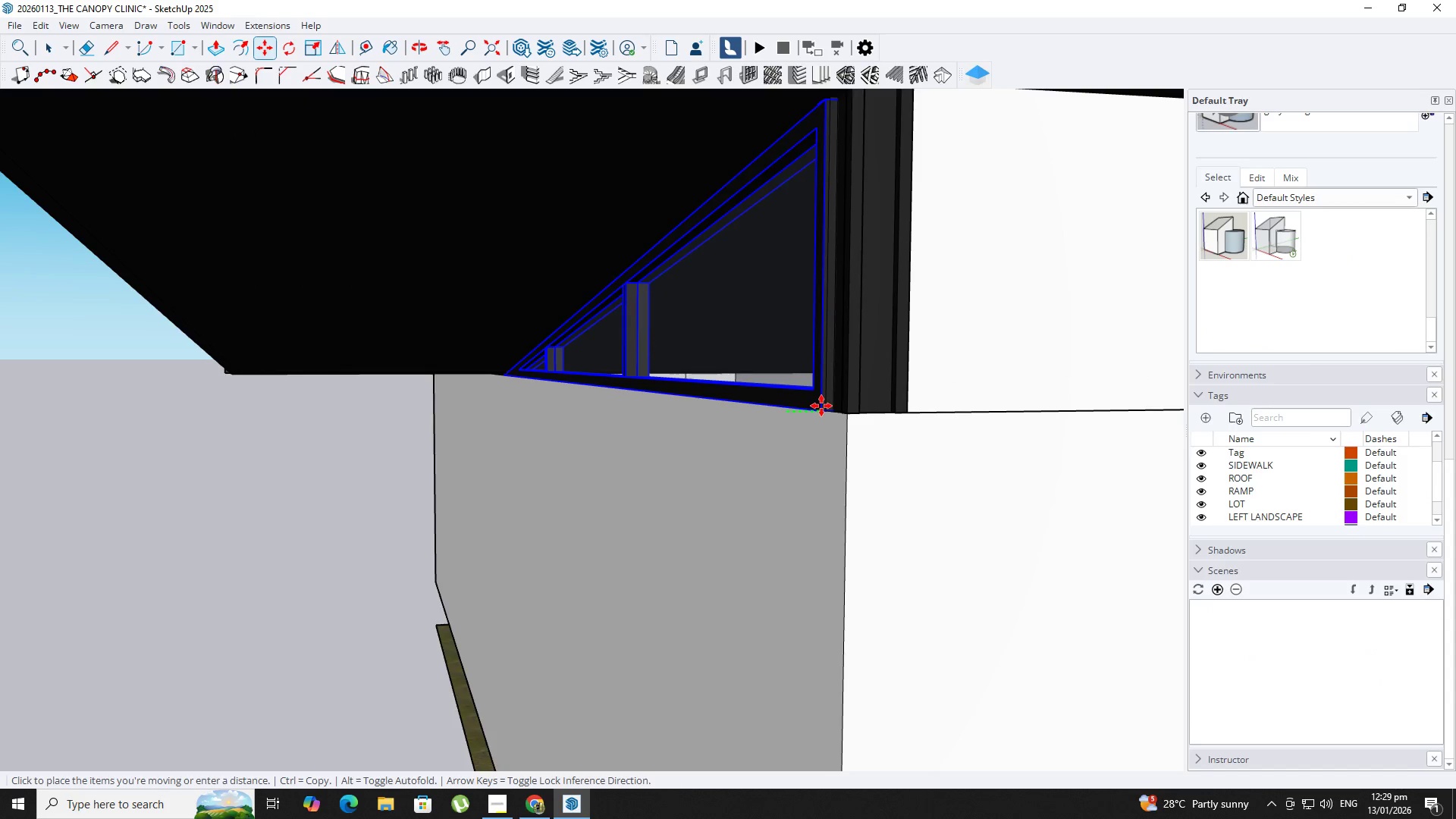 
scroll: coordinate [822, 409], scroll_direction: up, amount: 4.0
 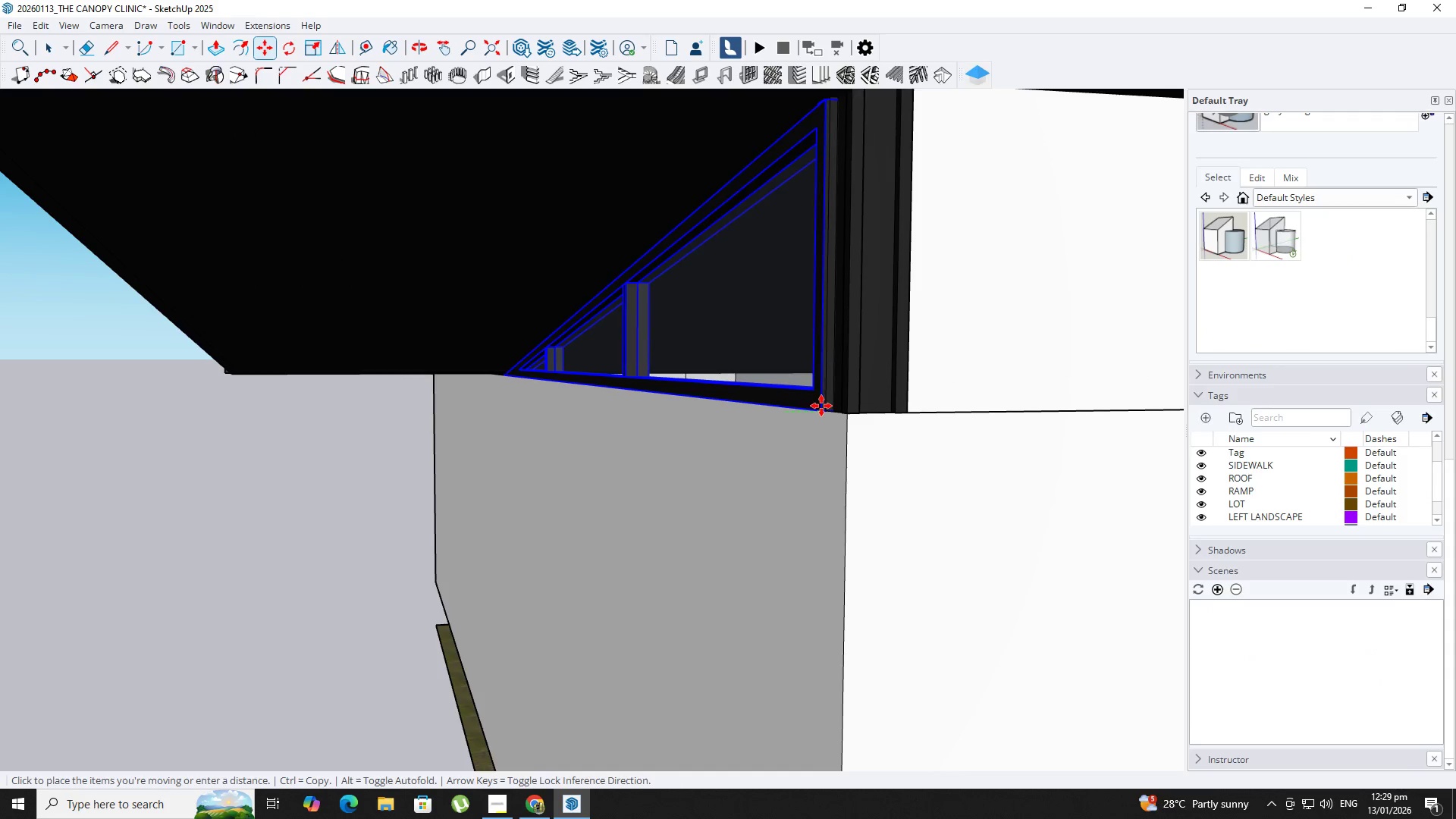 
key(ArrowRight)
 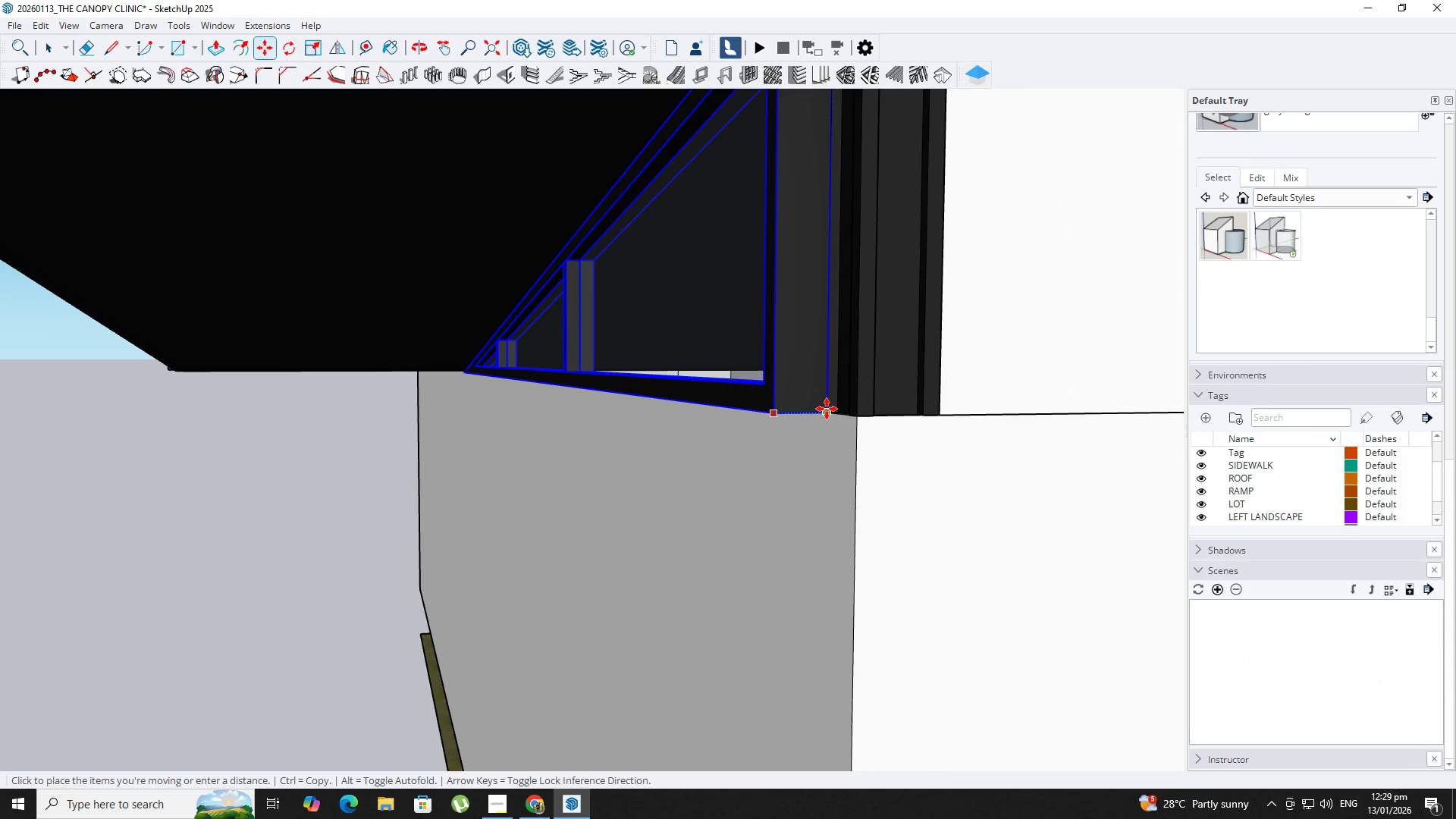 
scroll: coordinate [824, 406], scroll_direction: up, amount: 3.0
 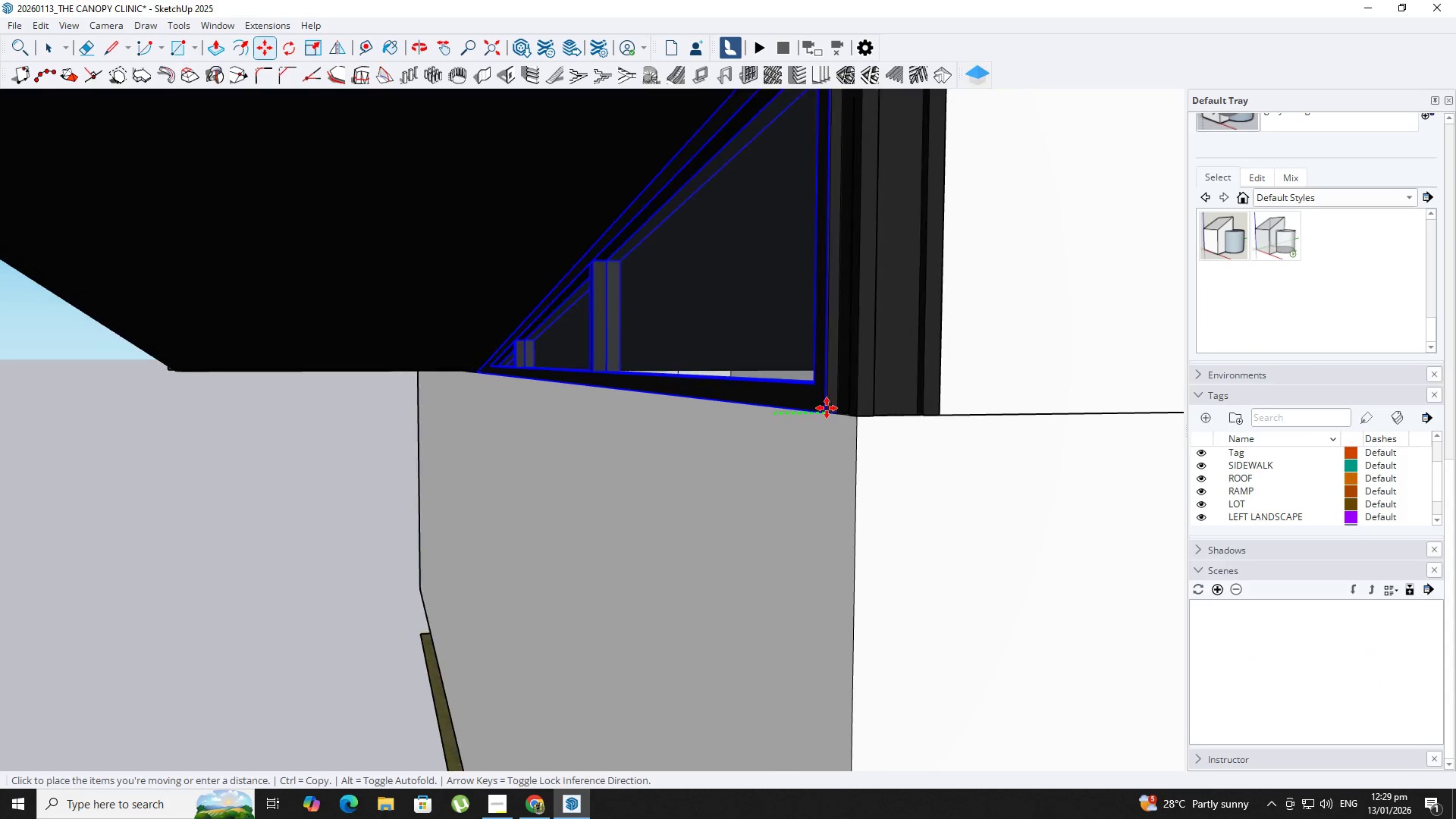 
key(ArrowLeft)
 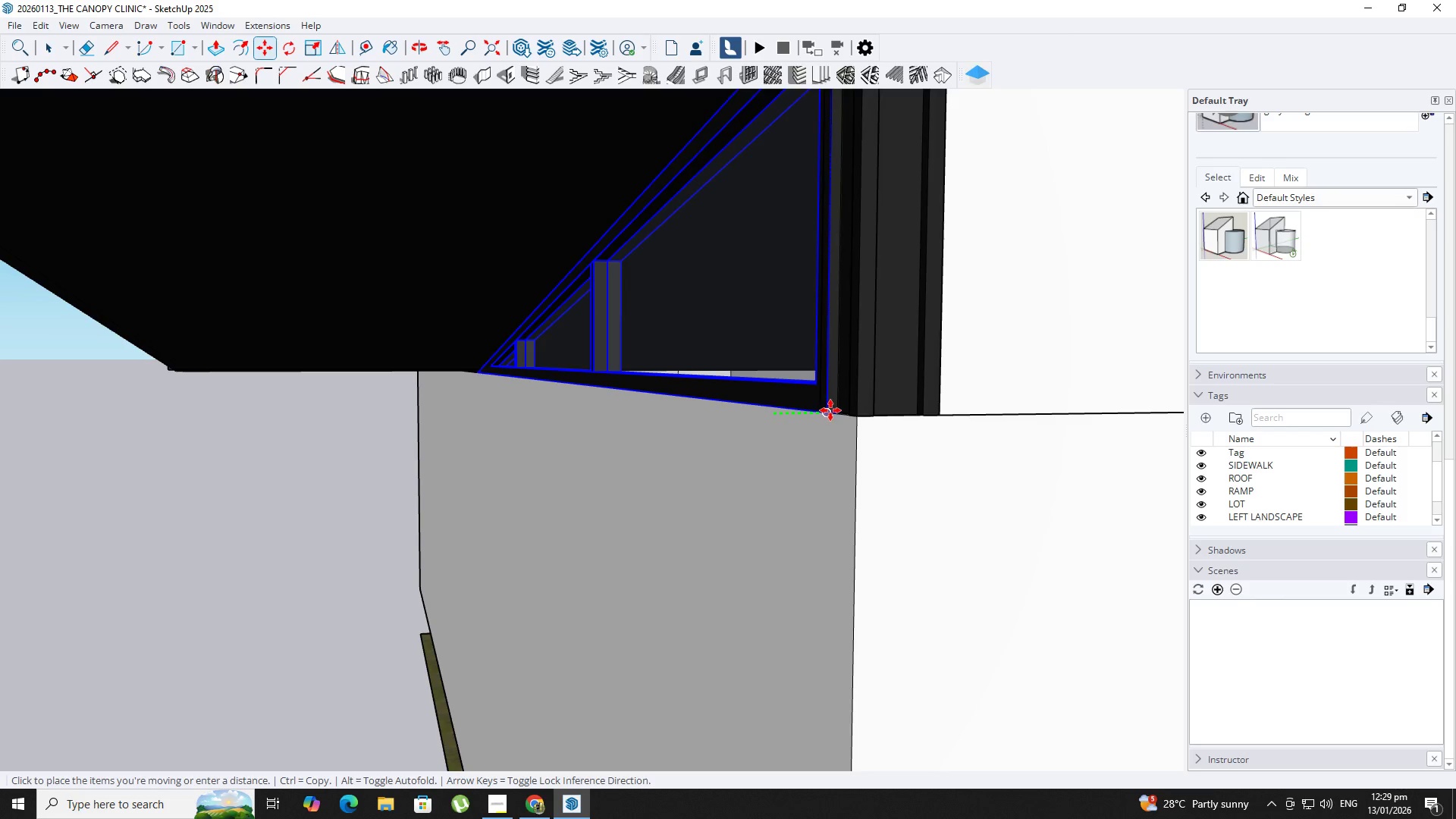 
left_click([830, 410])
 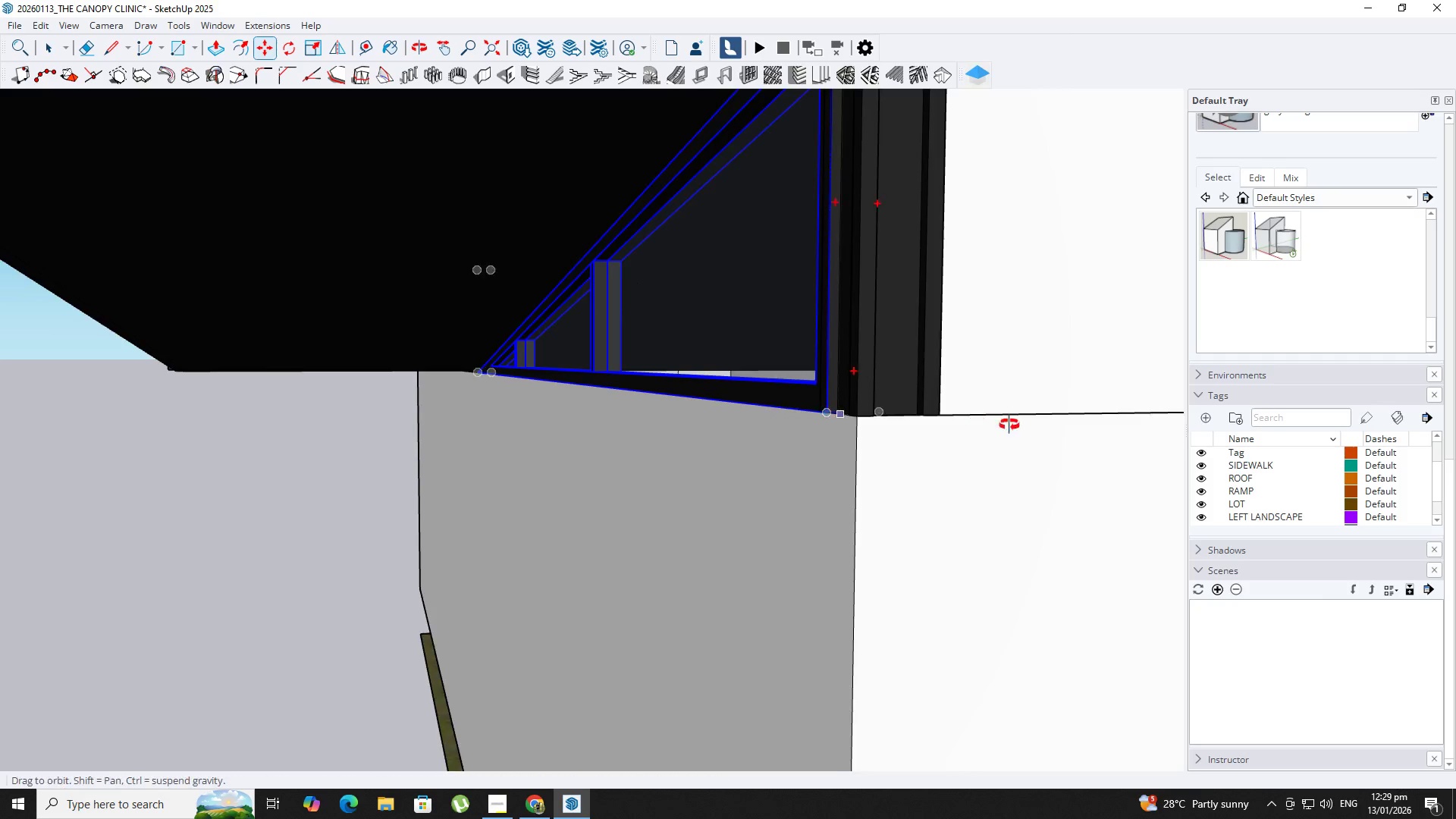 
scroll: coordinate [1037, 432], scroll_direction: up, amount: 1.0
 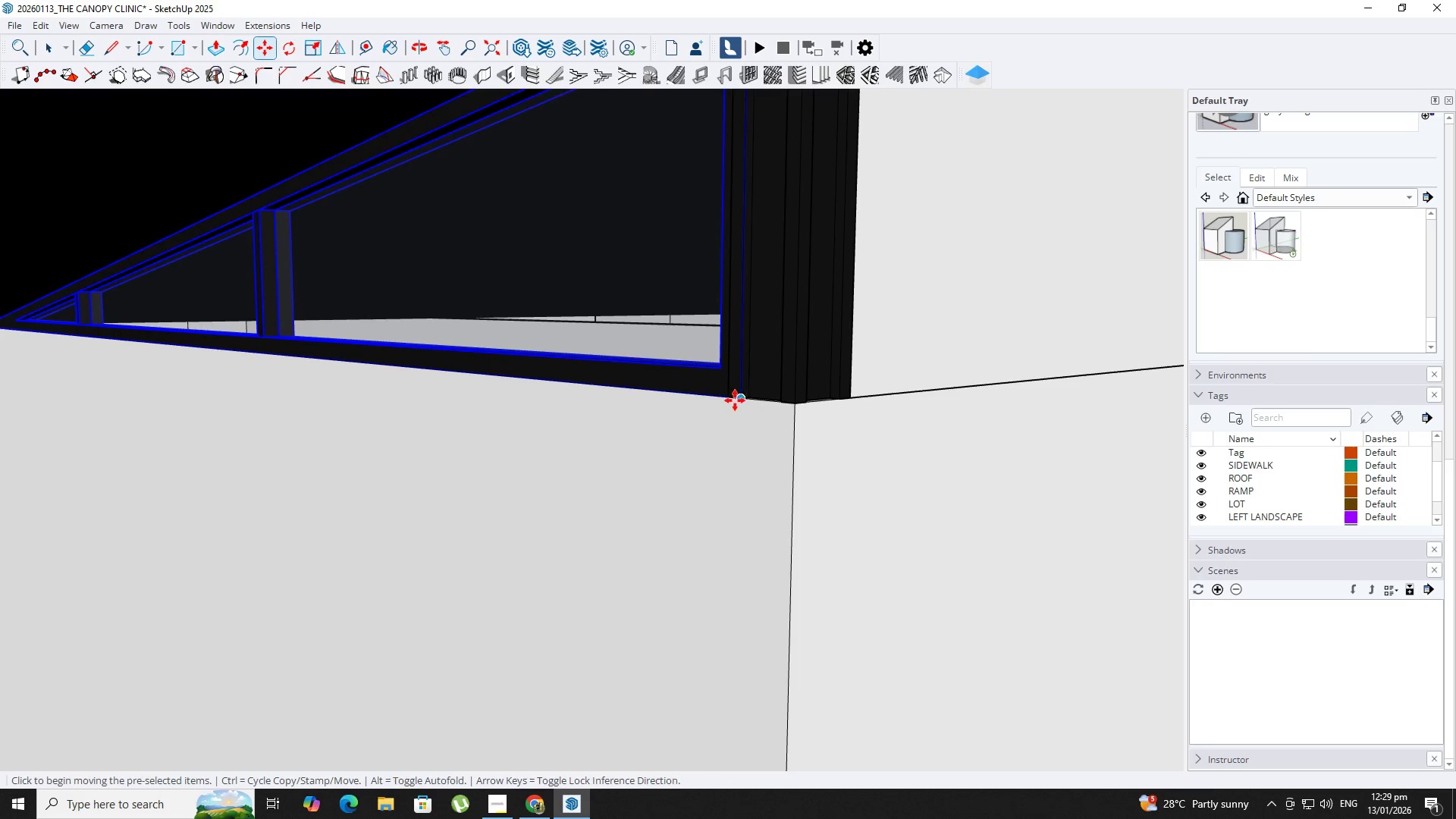 
left_click([735, 400])
 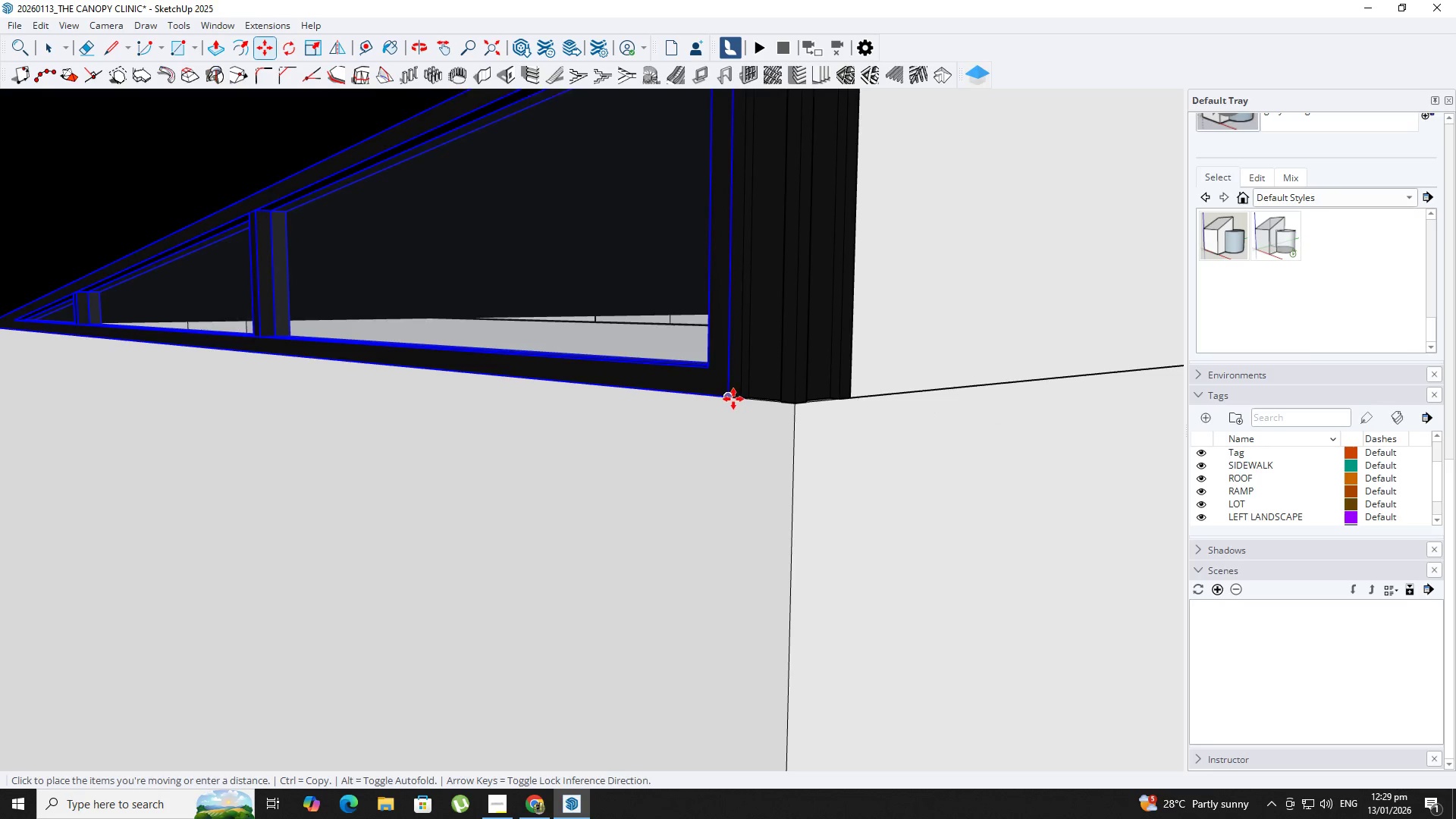 
left_click([733, 399])
 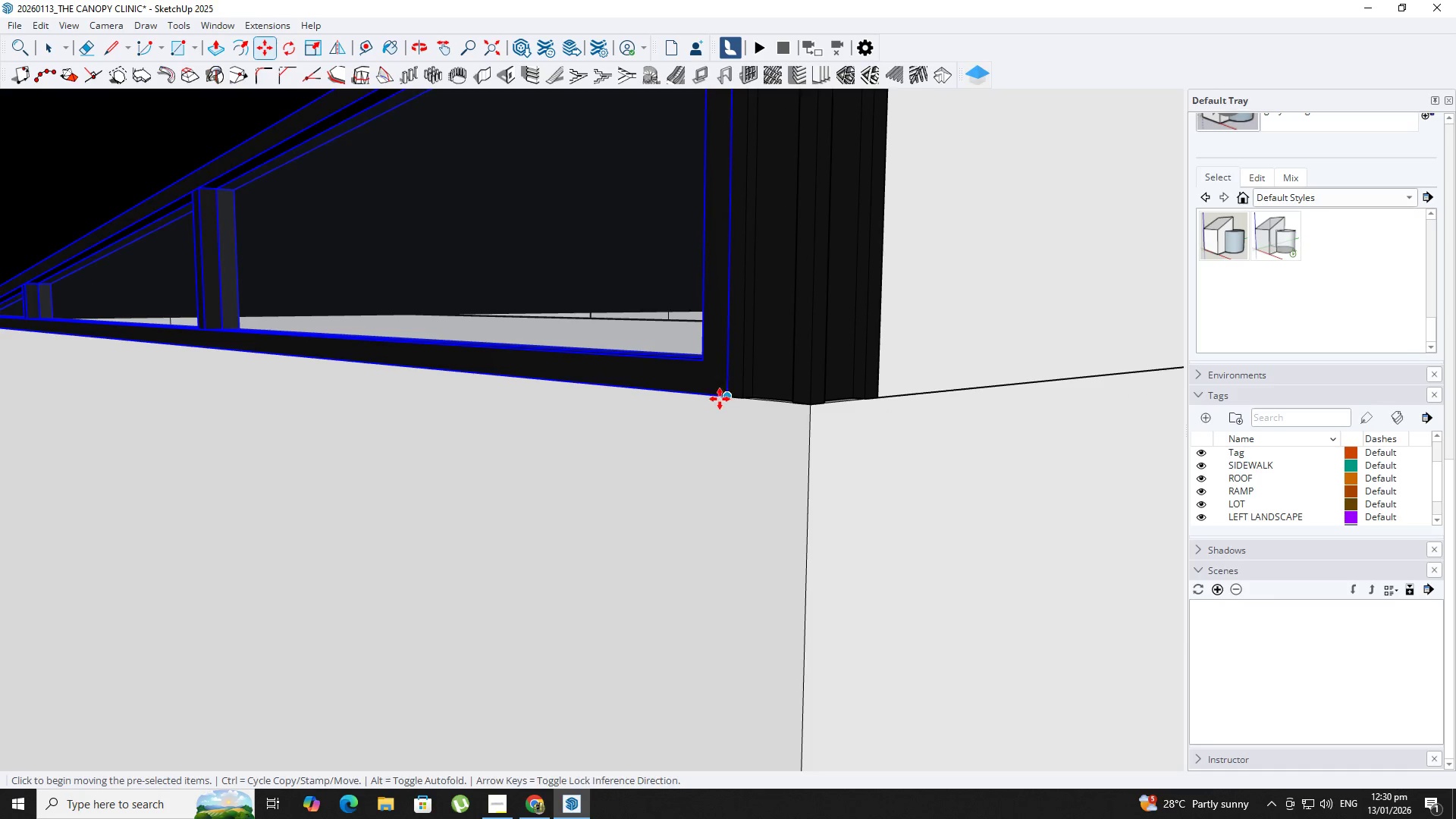 
scroll: coordinate [733, 399], scroll_direction: up, amount: 2.0
 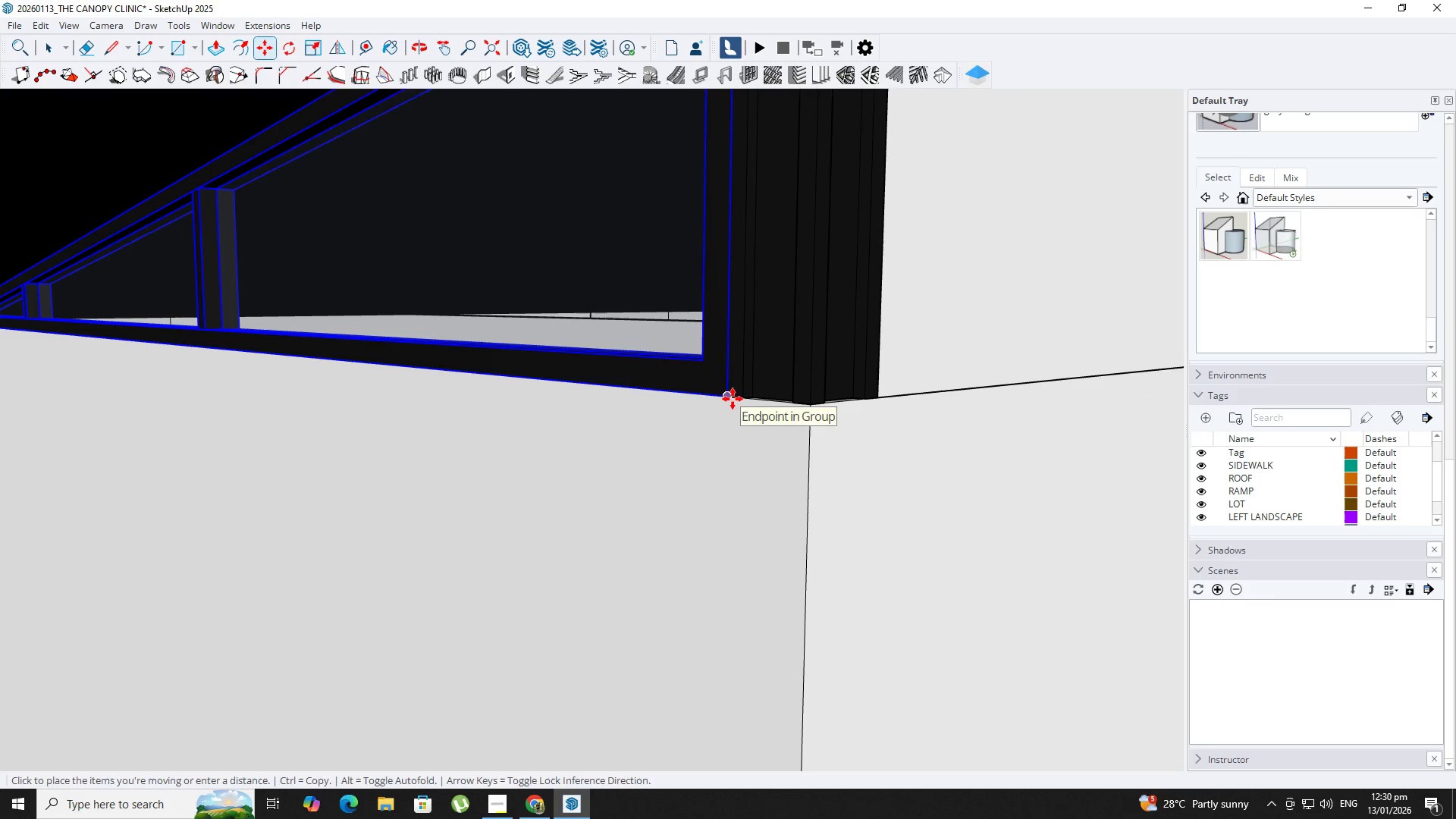 
key(Space)
 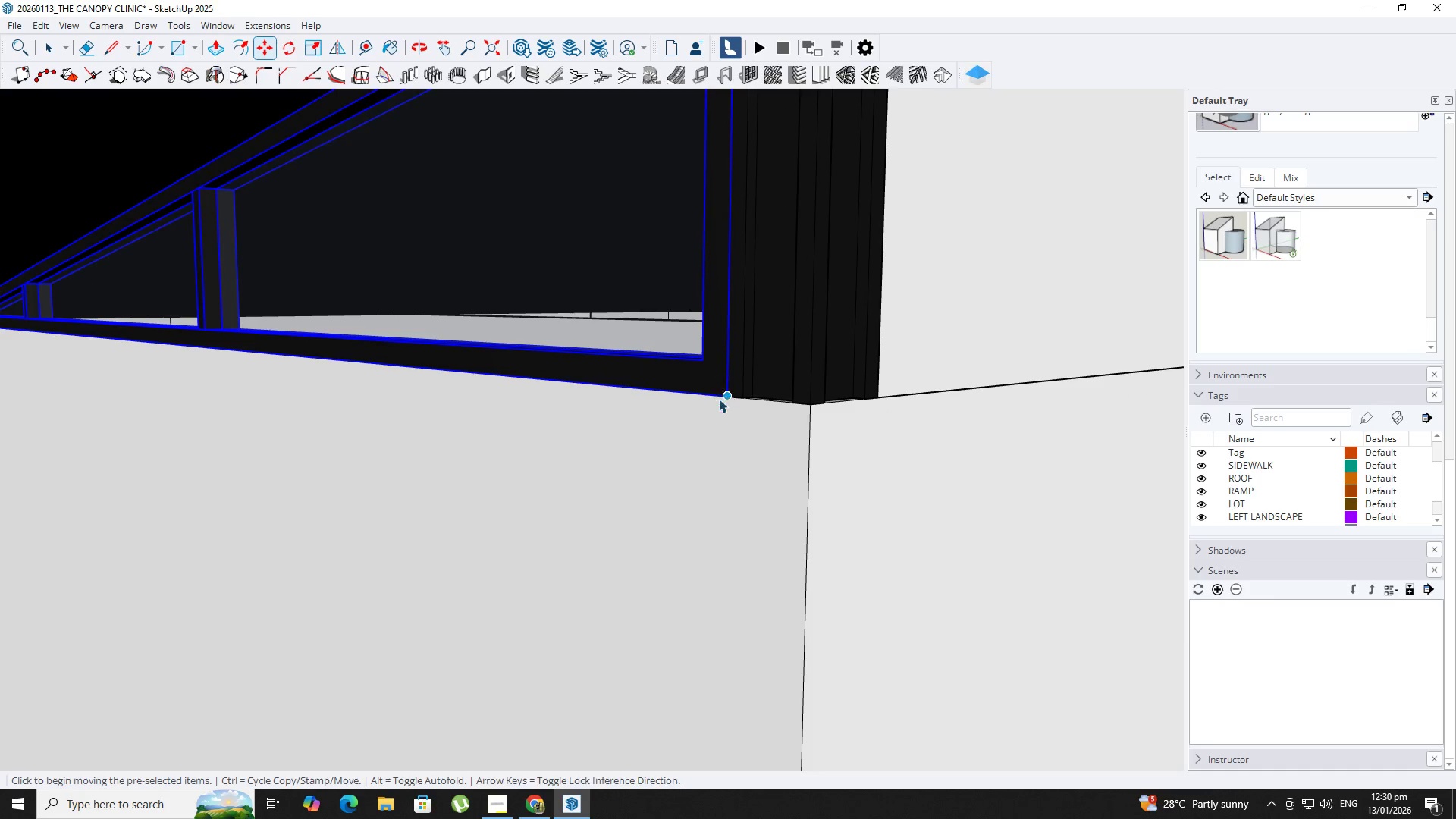 
scroll: coordinate [718, 397], scroll_direction: down, amount: 14.0
 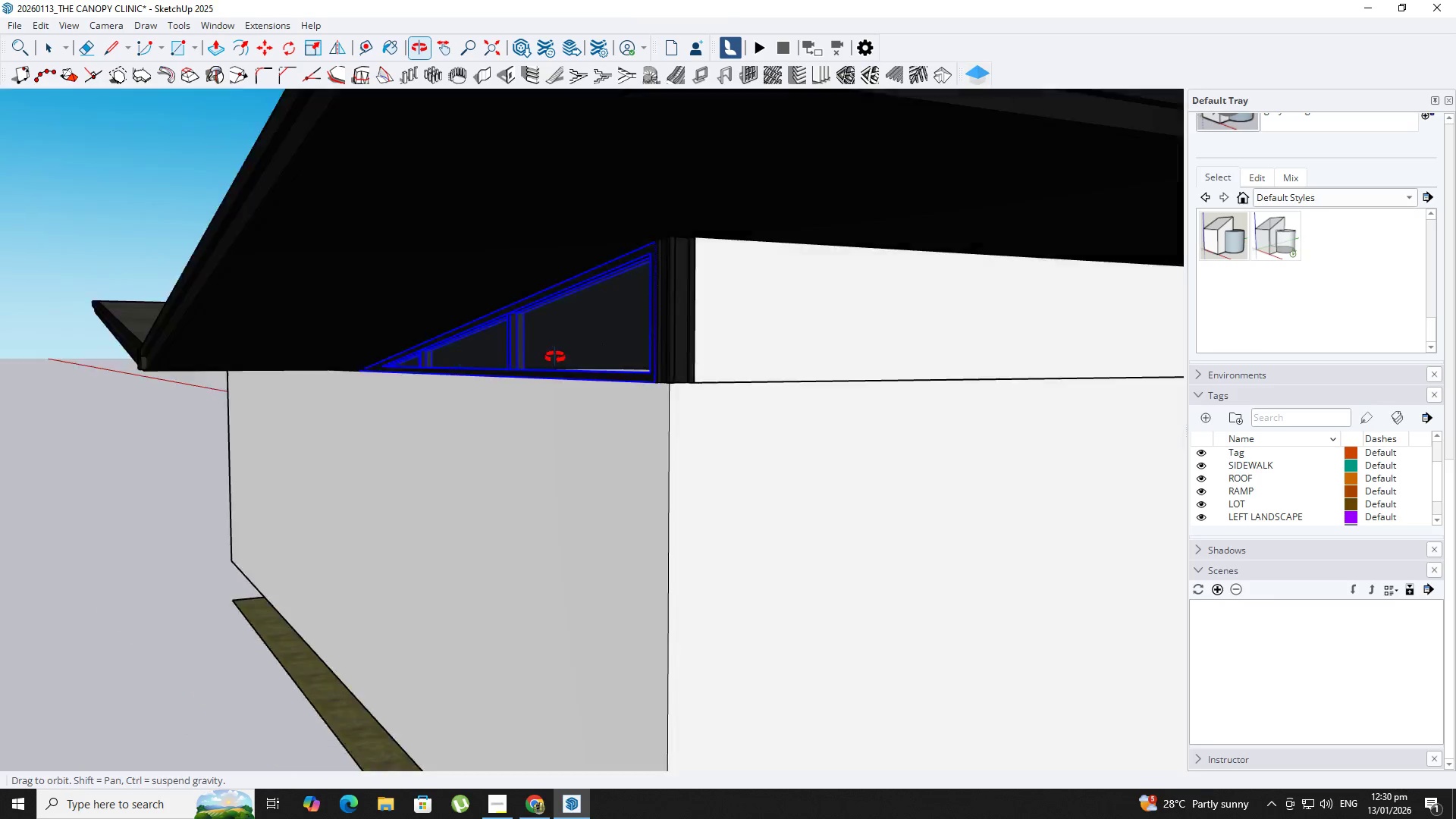 
key(Space)
 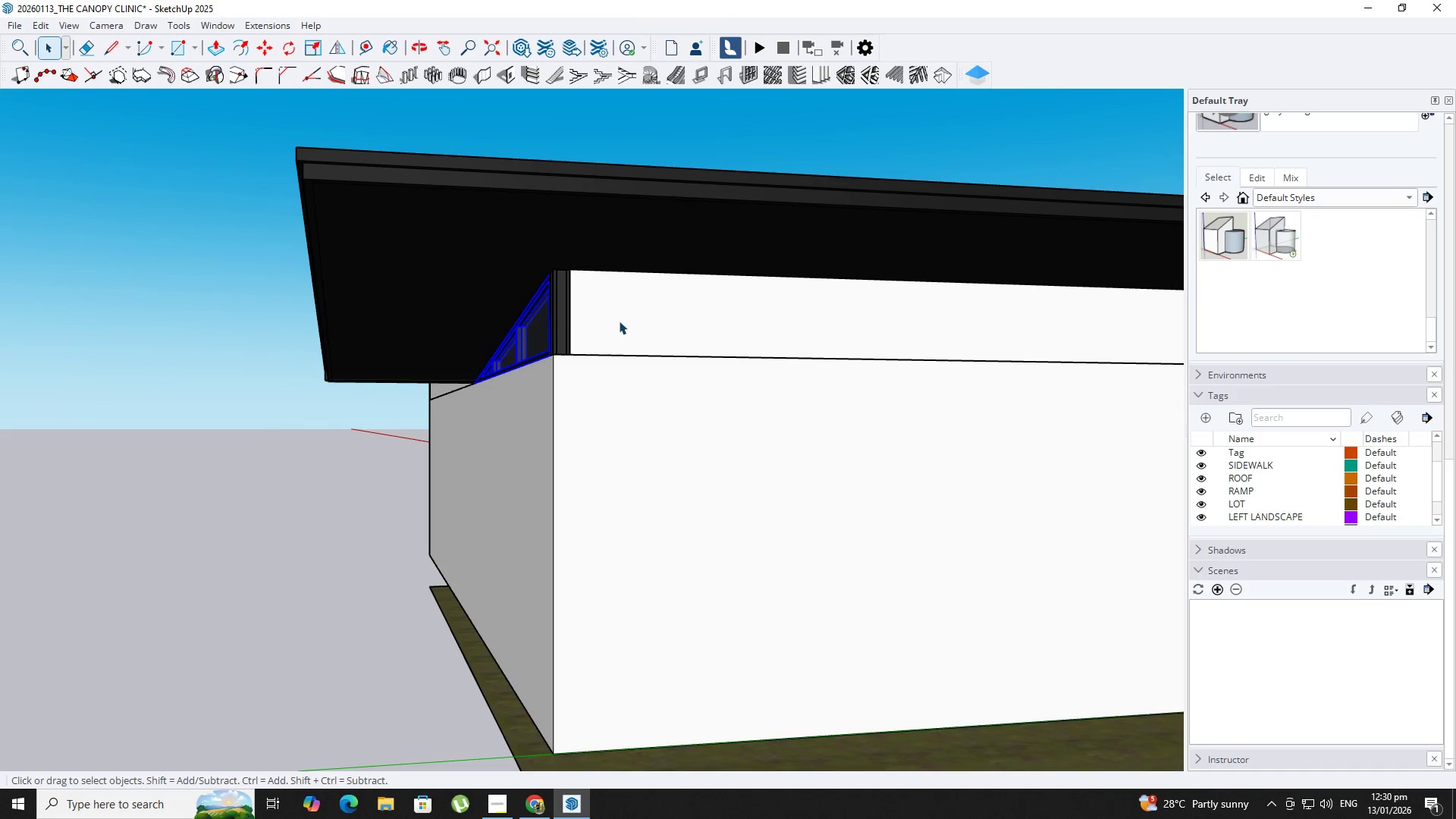 
left_click([619, 321])
 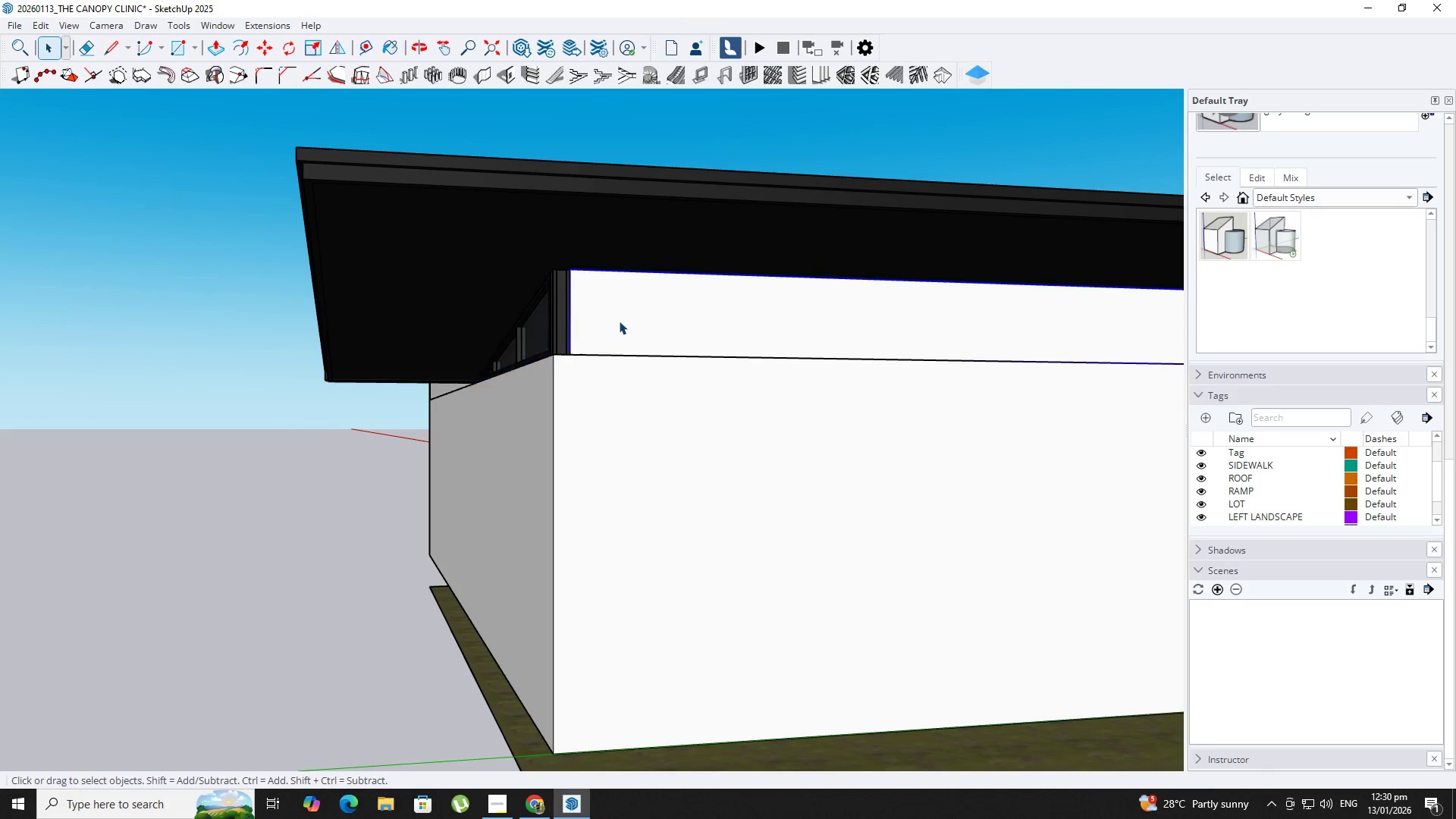 
scroll: coordinate [509, 345], scroll_direction: down, amount: 4.0
 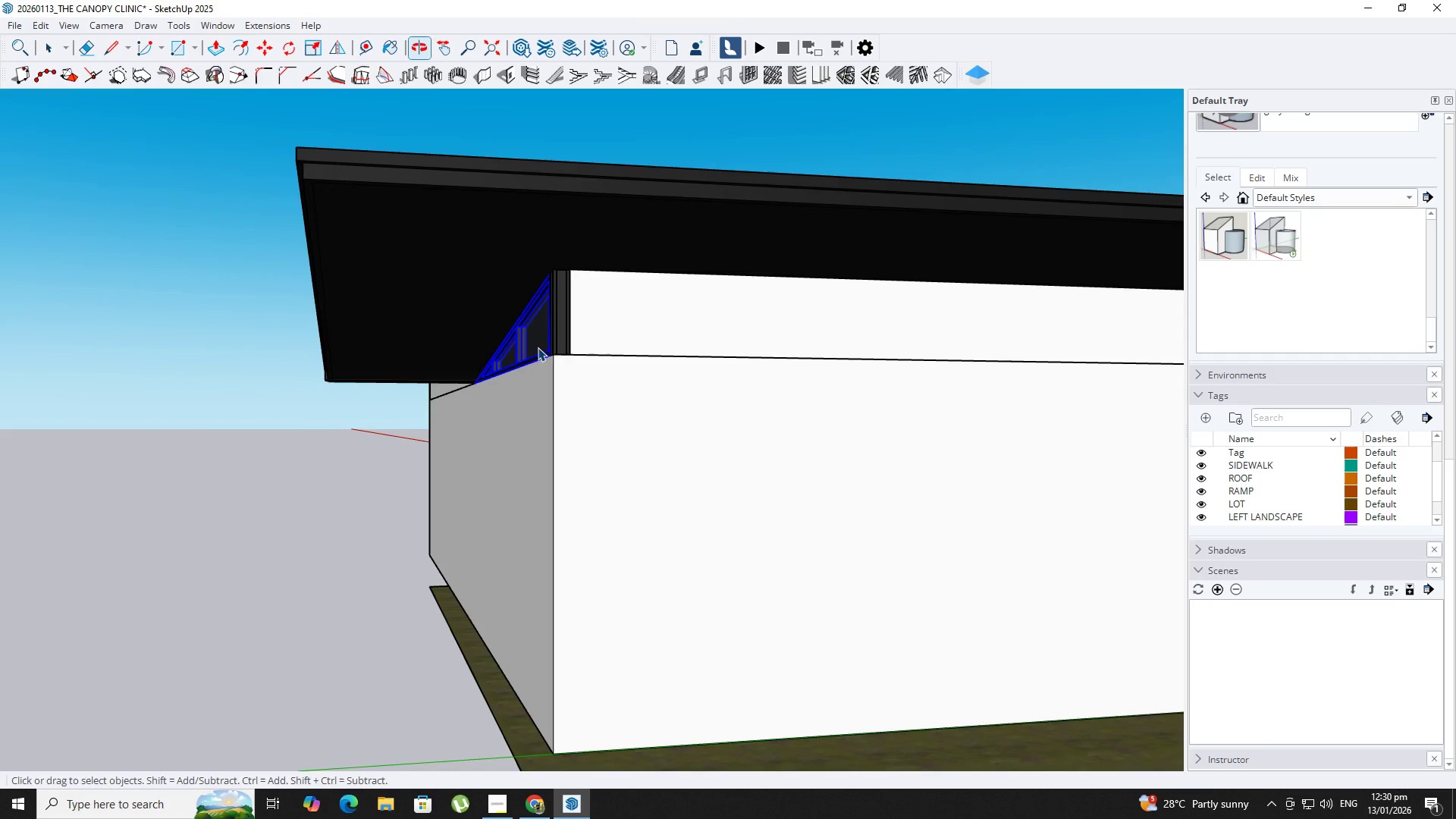 
double_click([619, 321])
 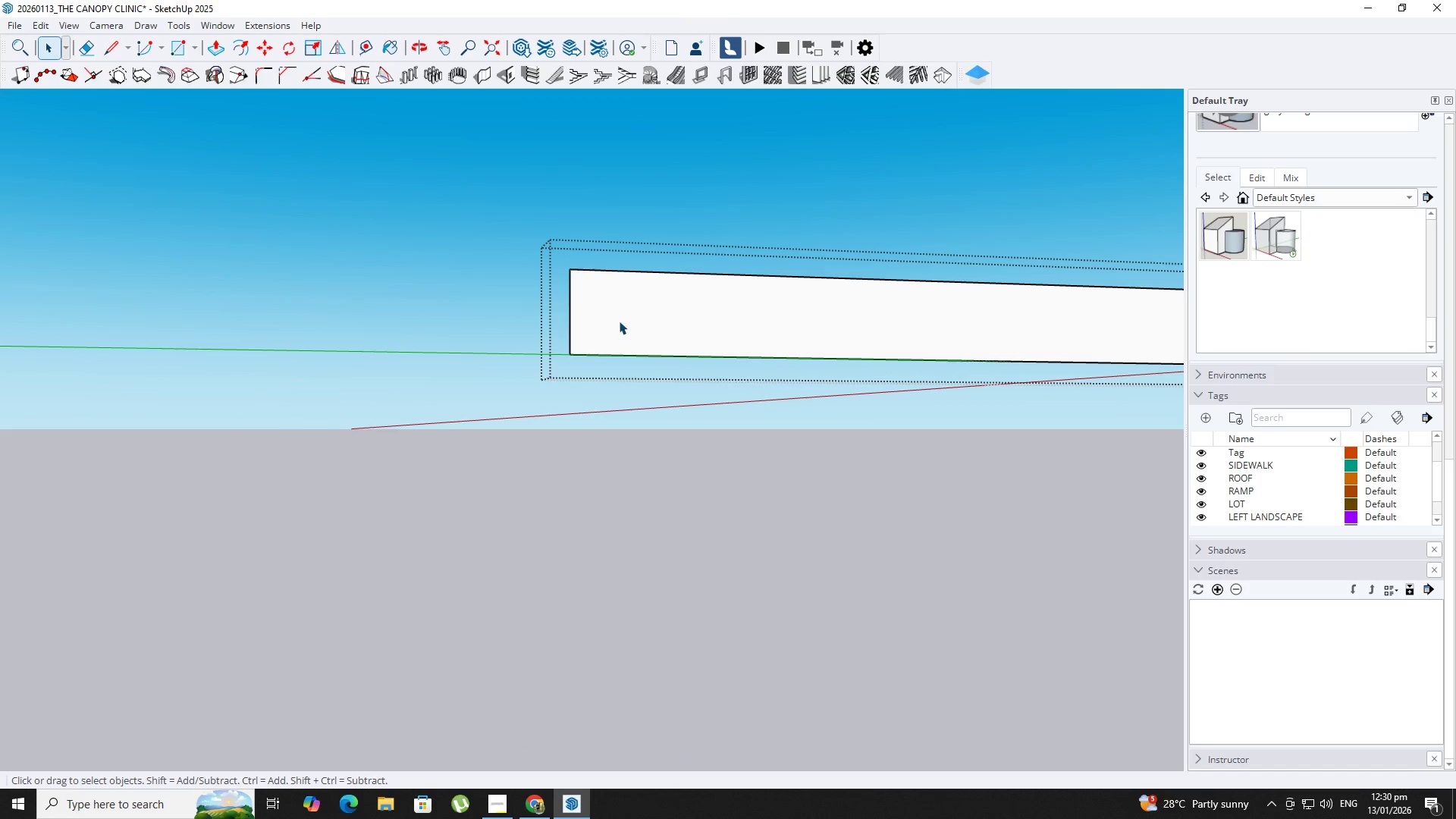 
triple_click([619, 321])
 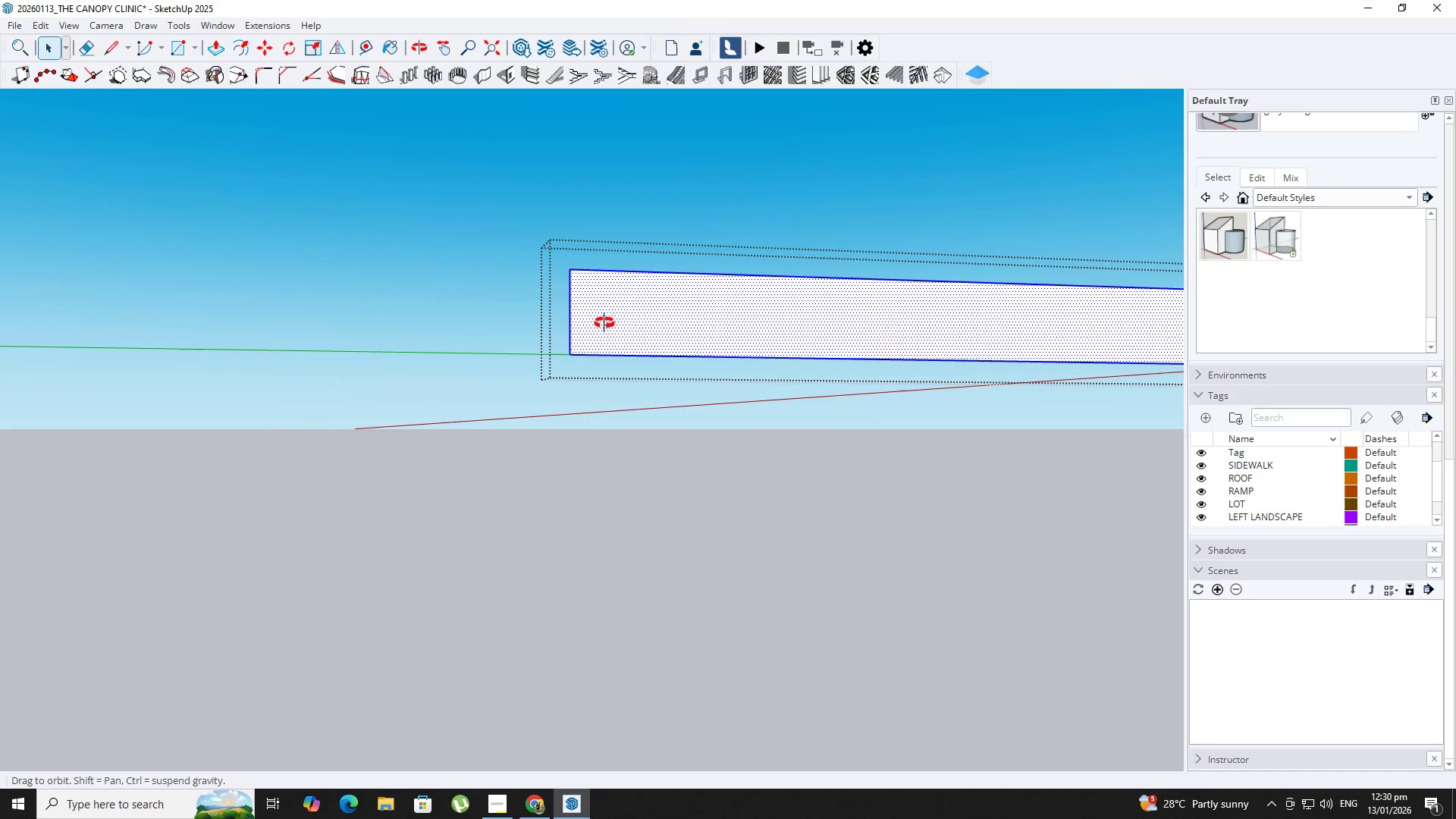 
scroll: coordinate [566, 324], scroll_direction: down, amount: 1.0
 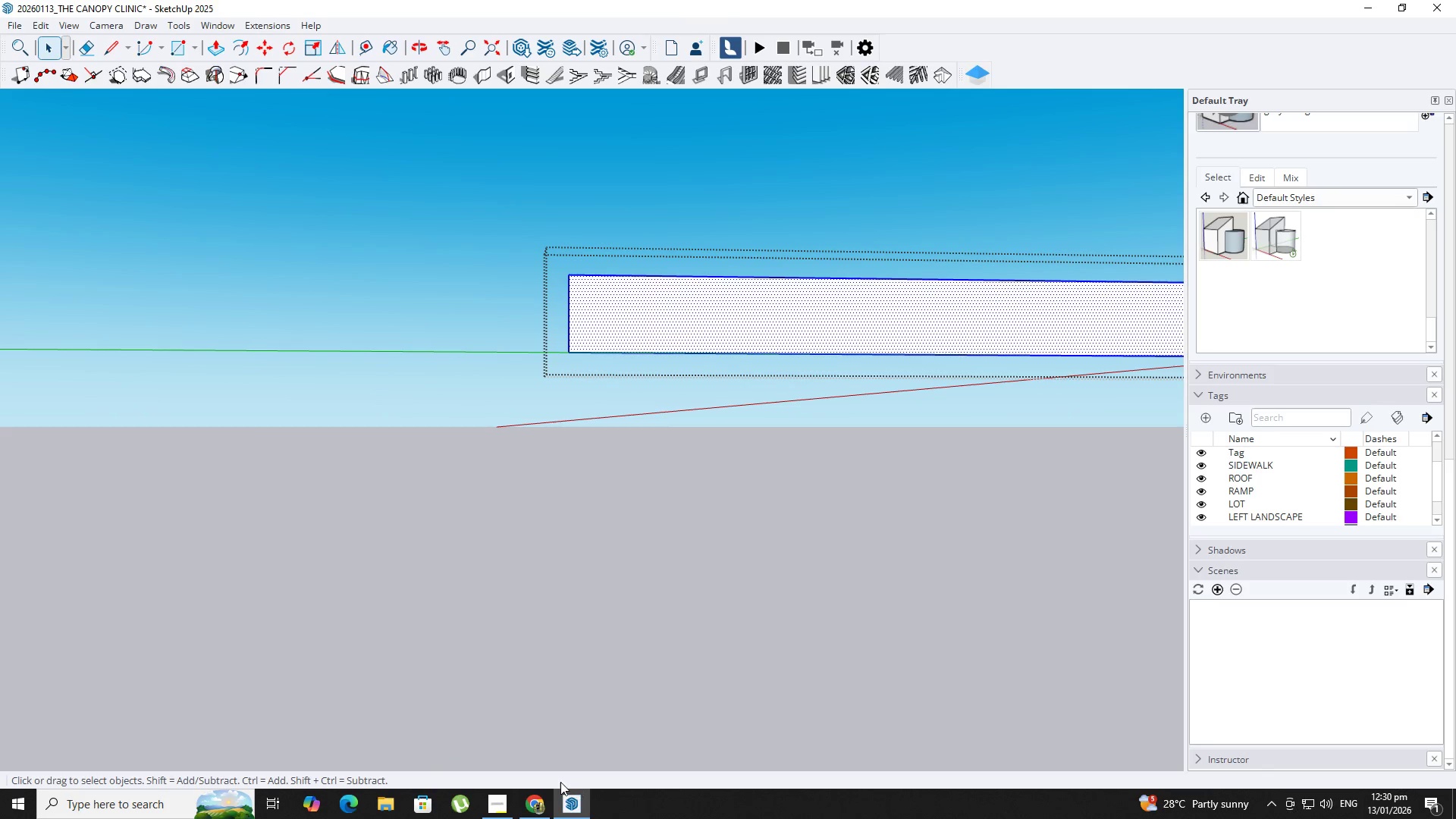 
left_click([498, 796])